 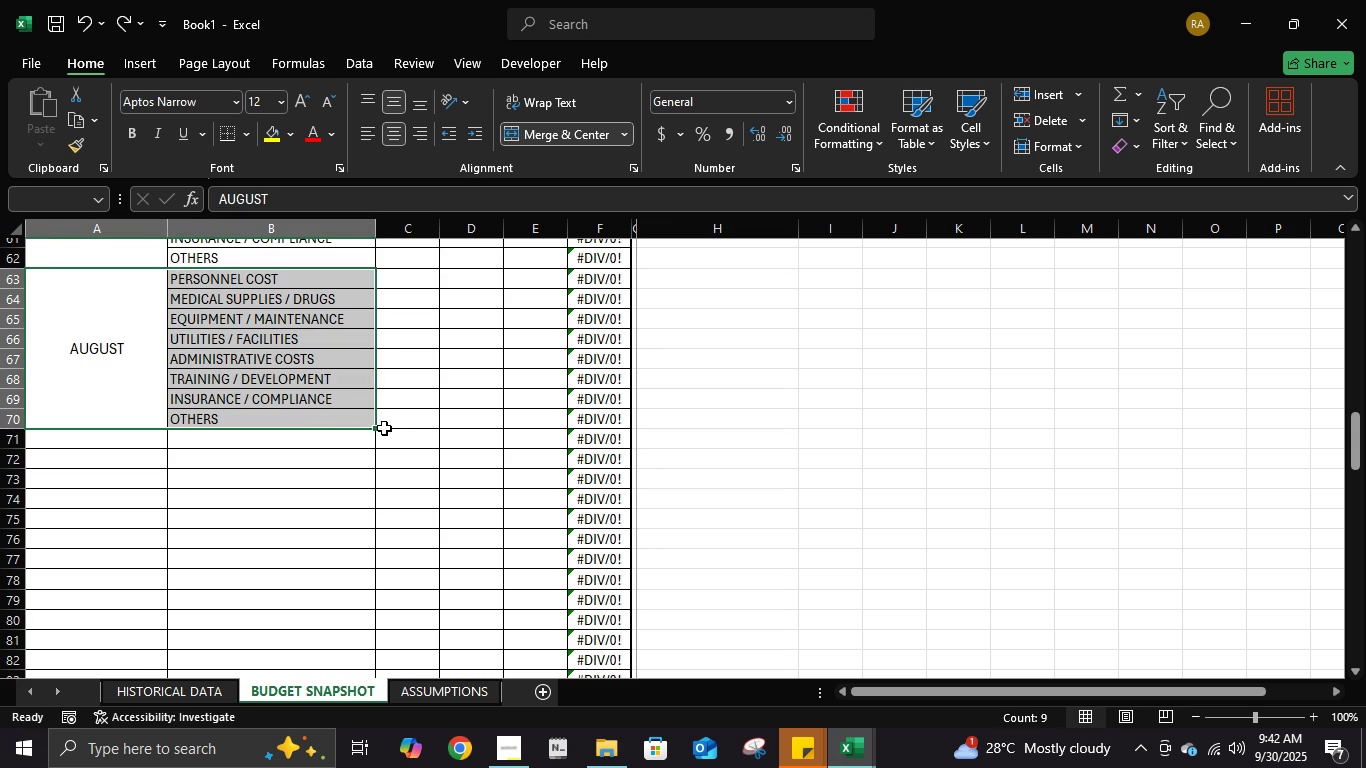 
scroll: coordinate [22, 637], scroll_direction: down, amount: 14.0
 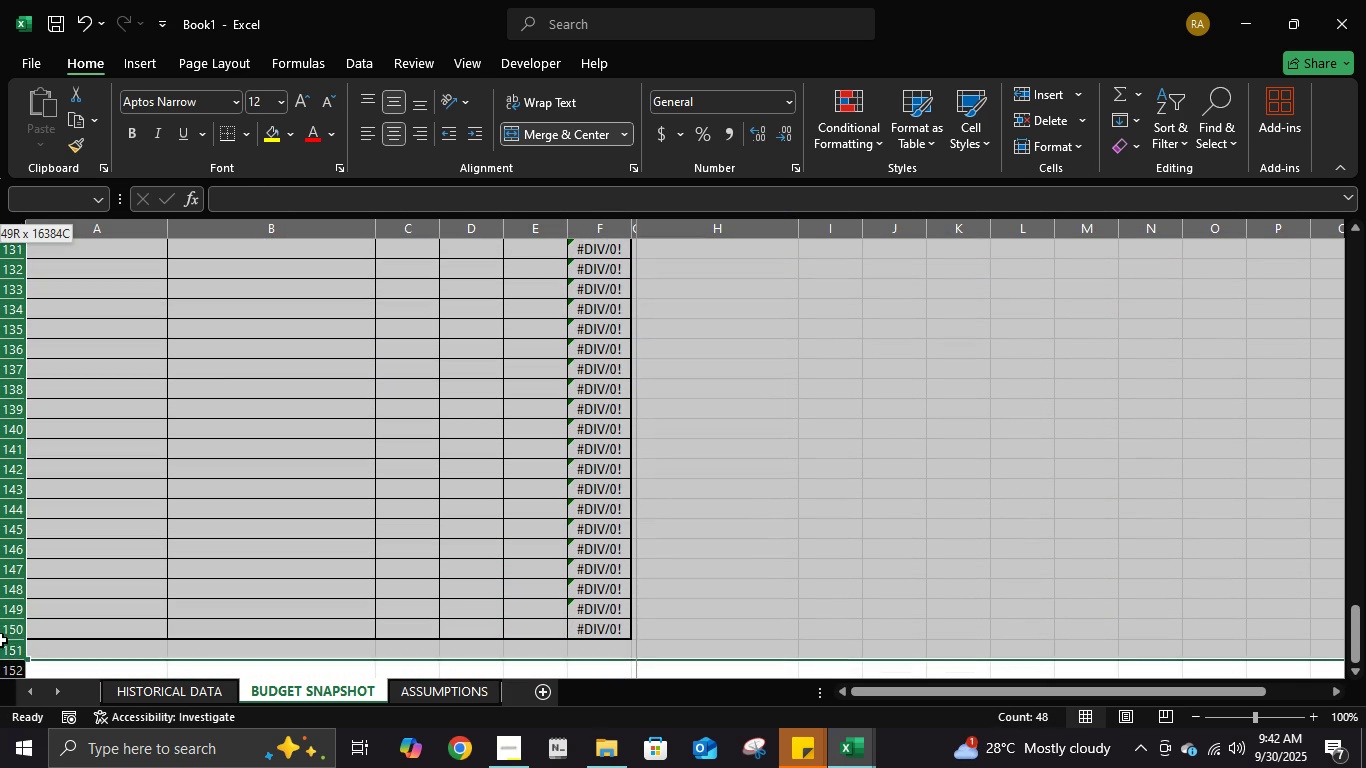 
right_click([0, 633])
 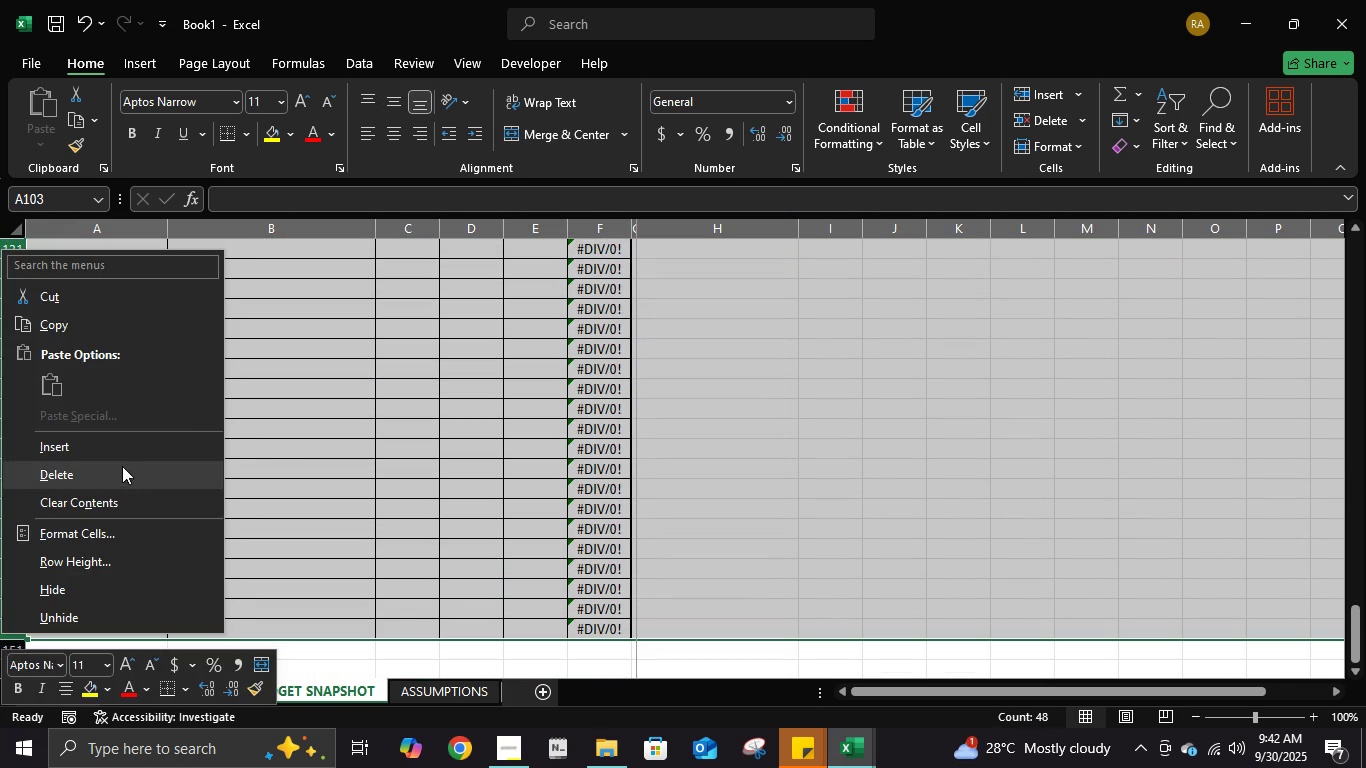 
left_click([122, 466])
 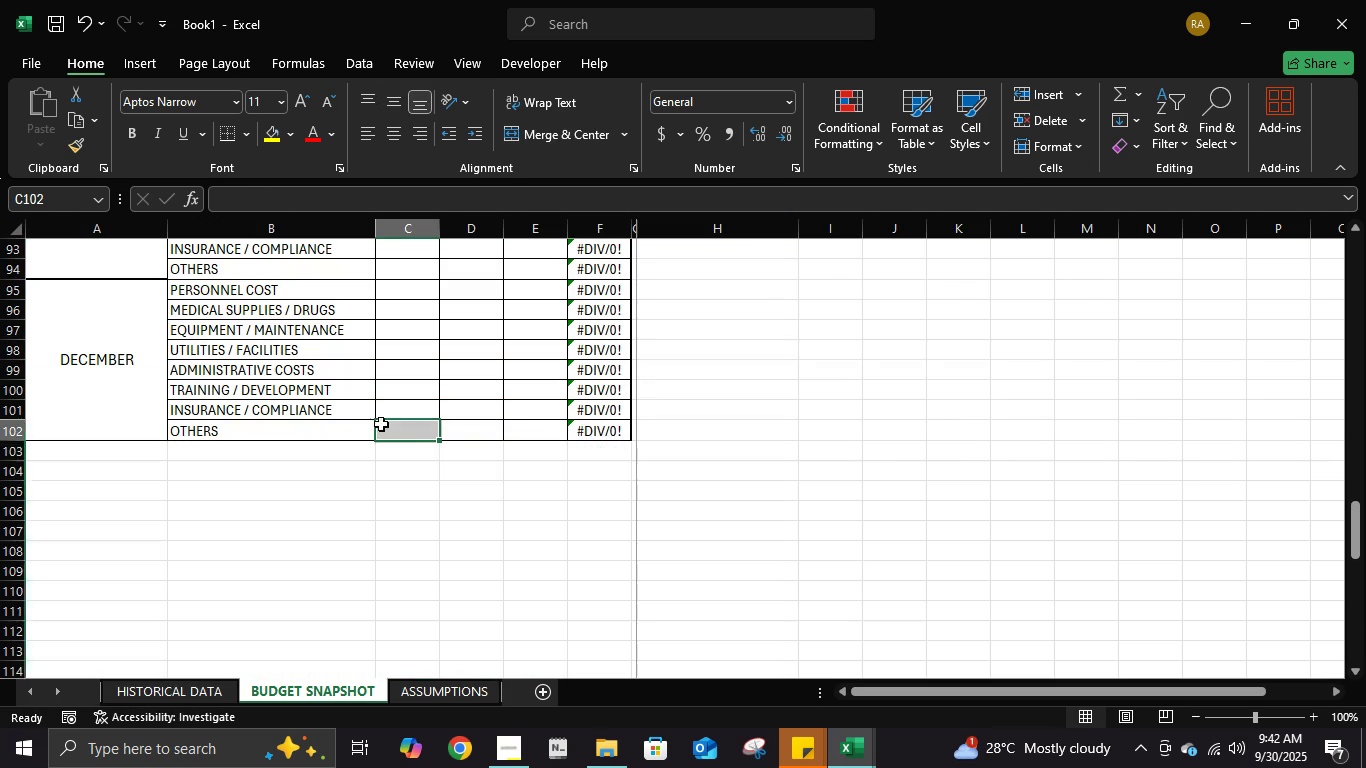 
left_click([381, 424])
 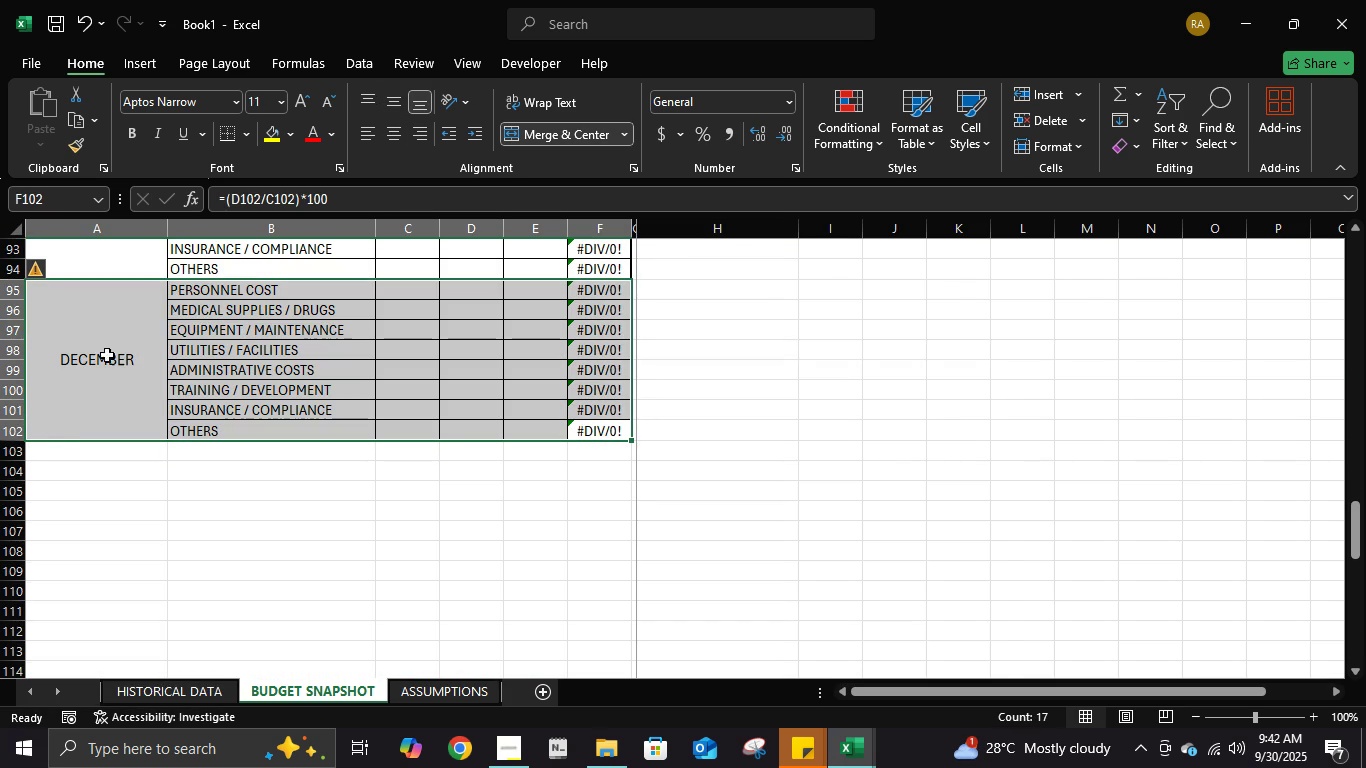 
left_click([243, 138])
 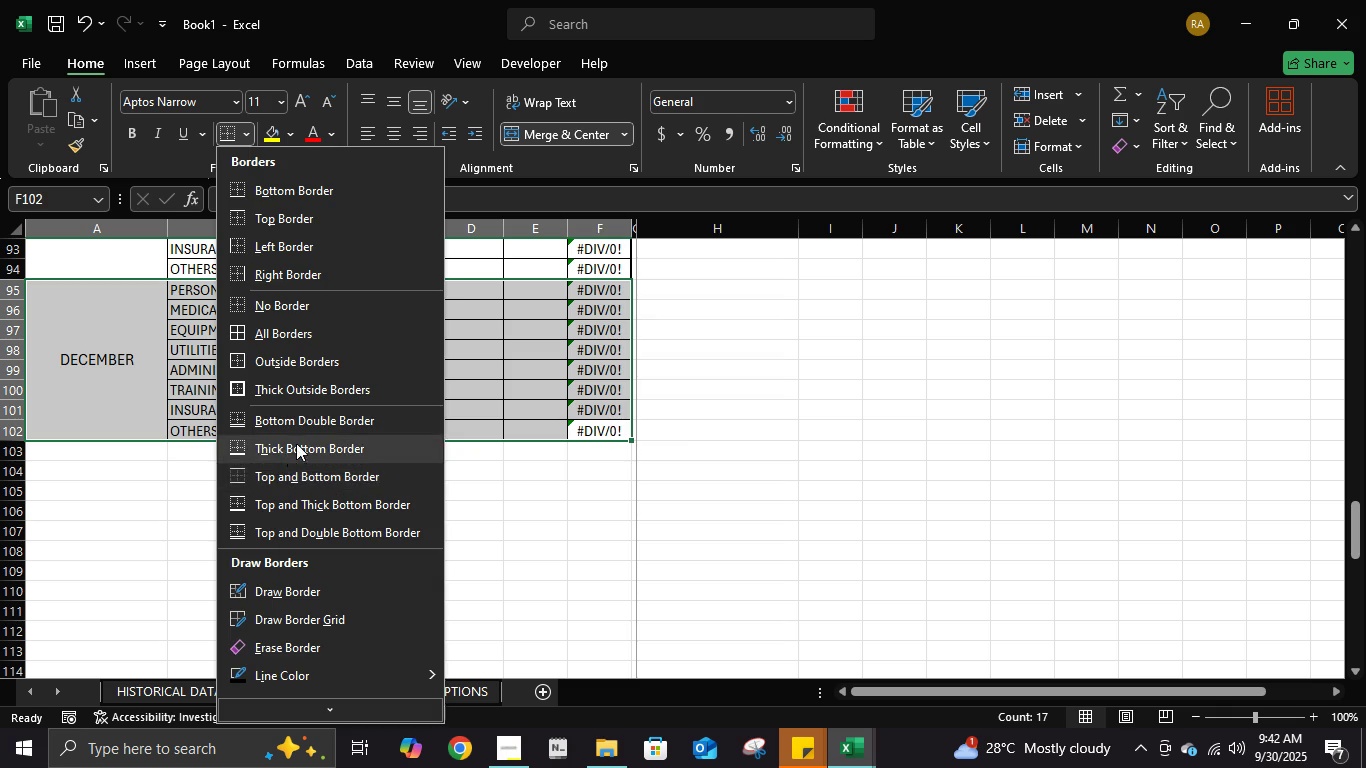 
left_click([296, 443])
 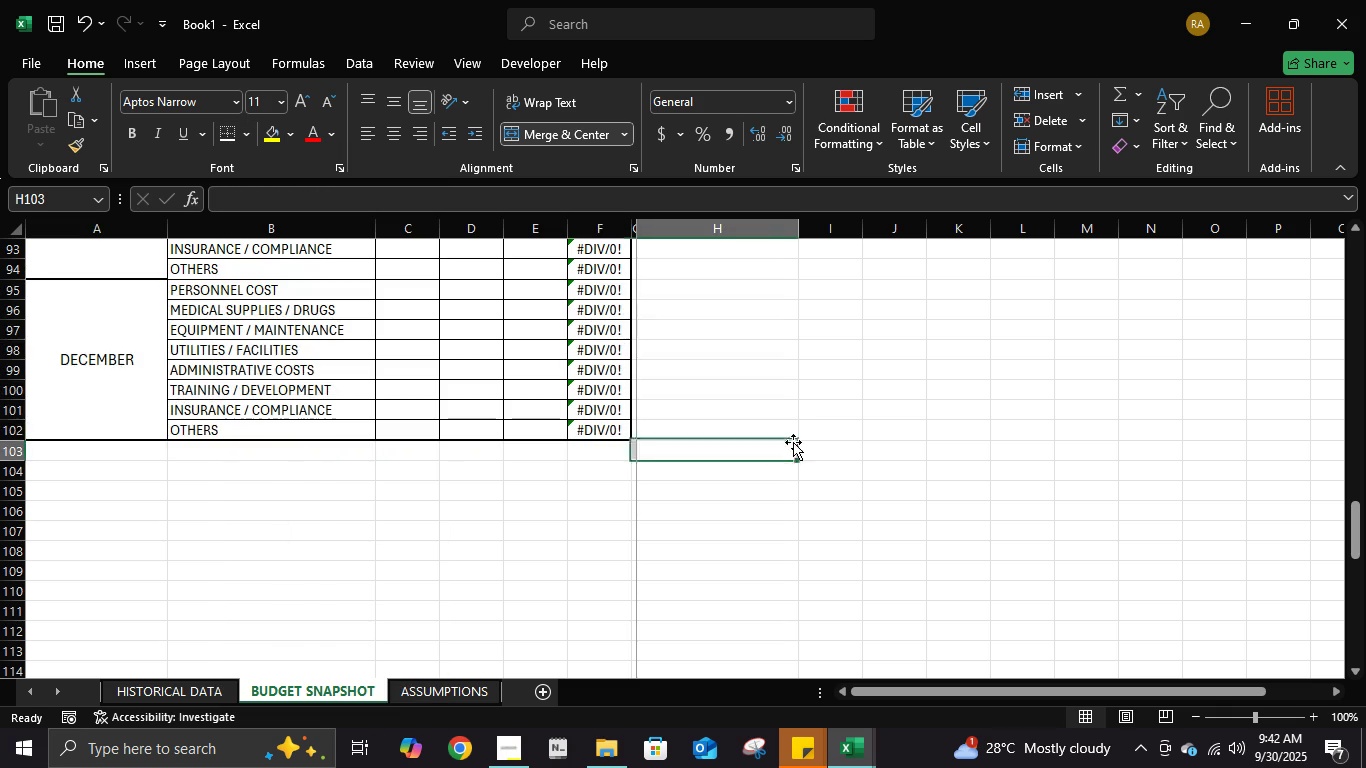 
left_click([793, 442])
 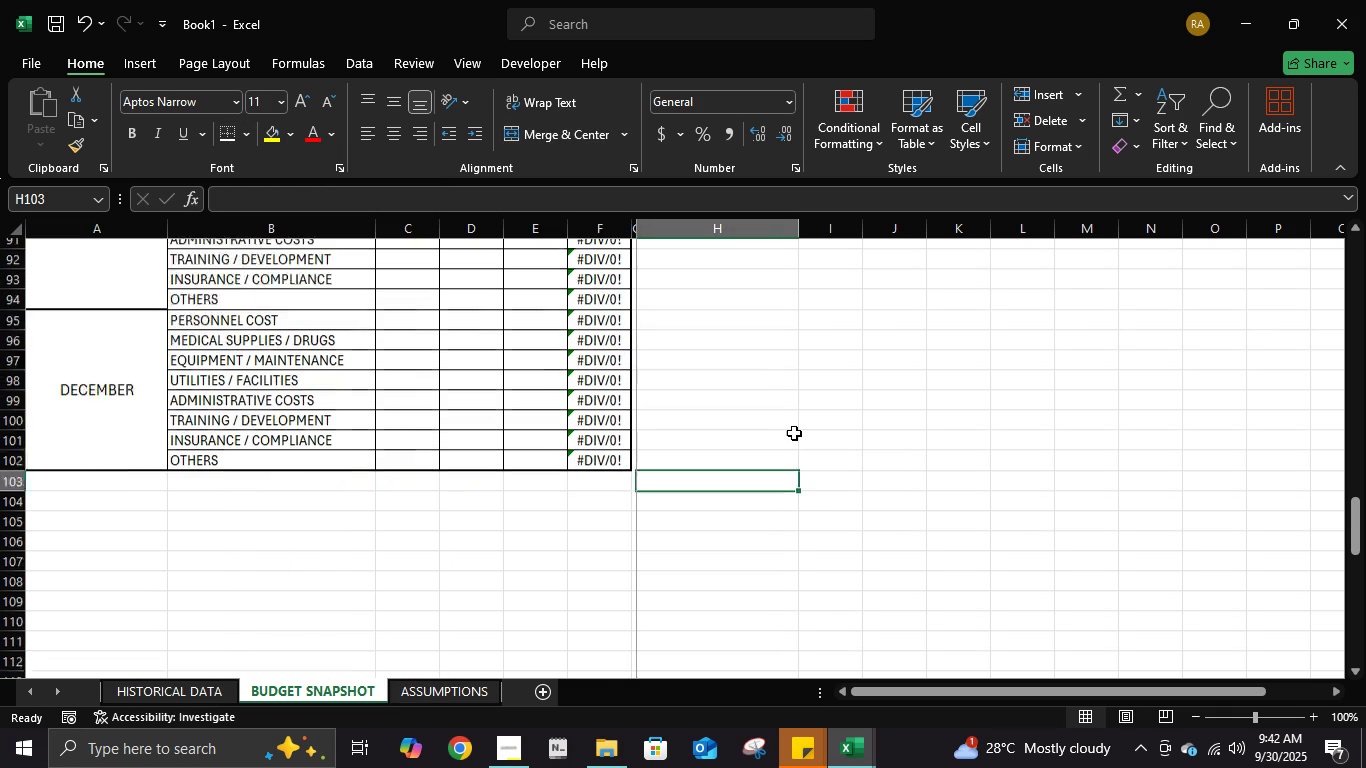 
scroll: coordinate [794, 433], scroll_direction: up, amount: 5.0
 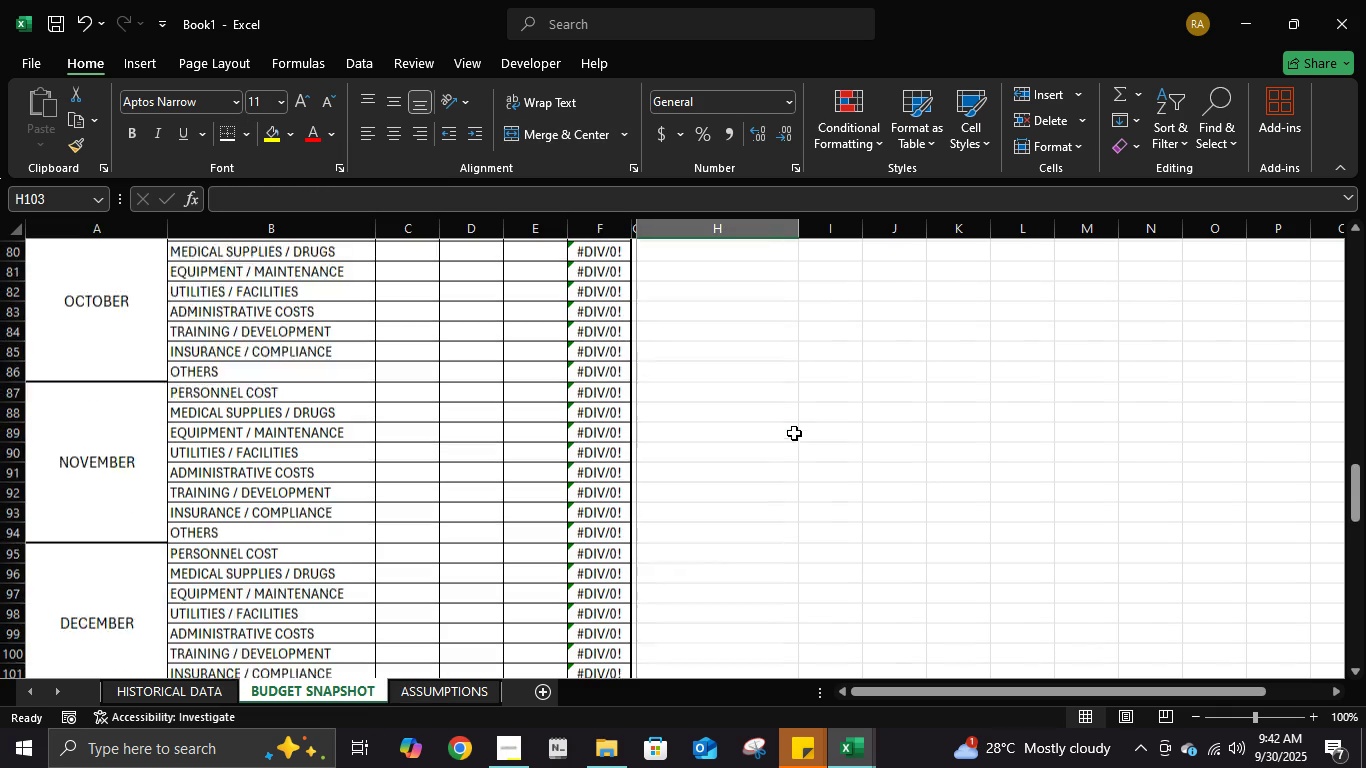 
scroll: coordinate [794, 433], scroll_direction: down, amount: 1.0
 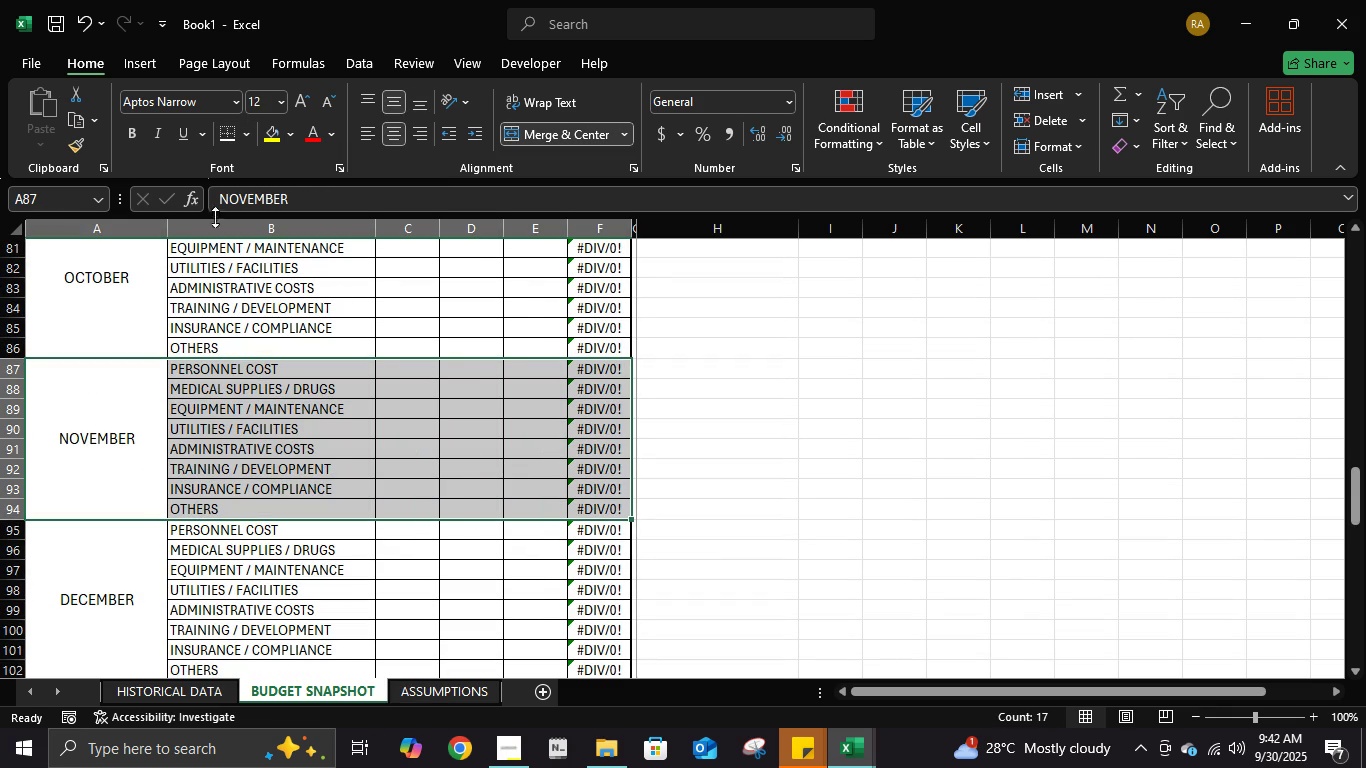 
left_click([249, 140])
 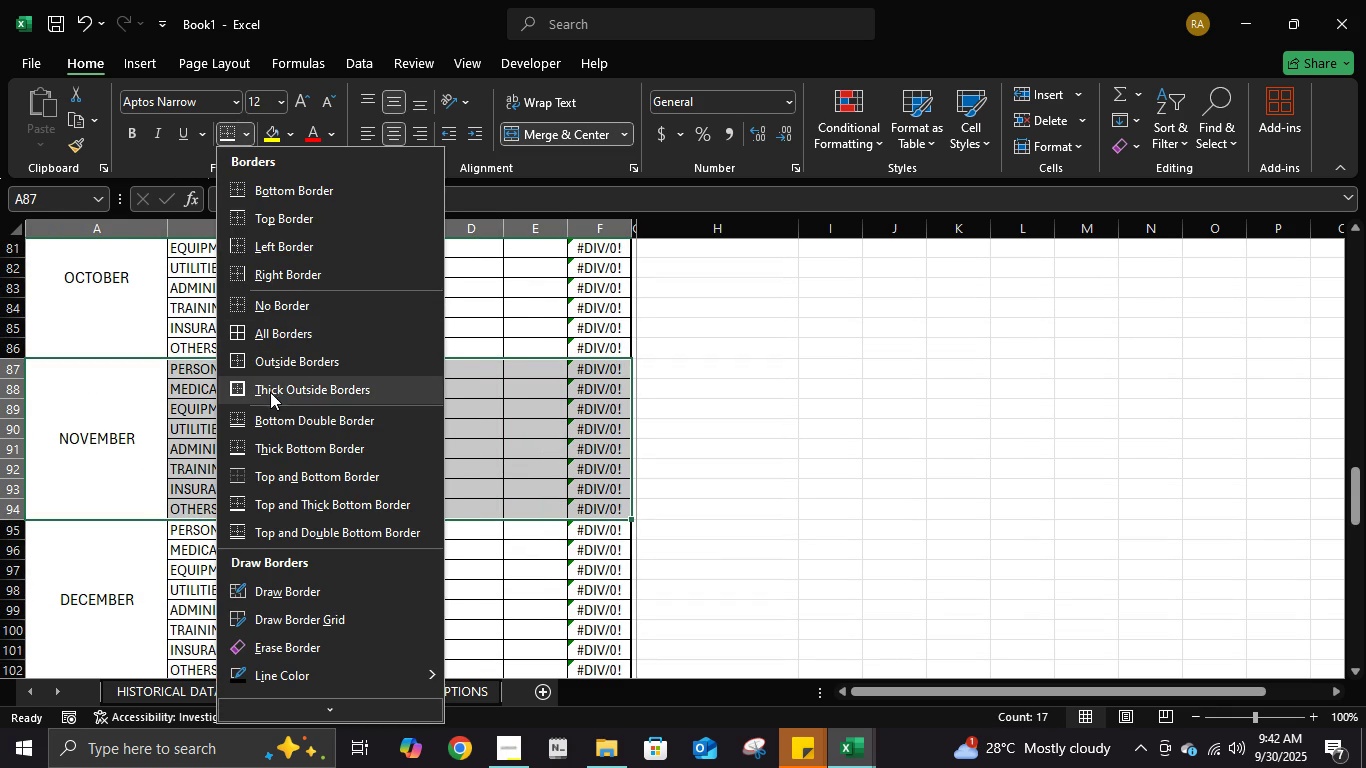 
left_click([270, 392])
 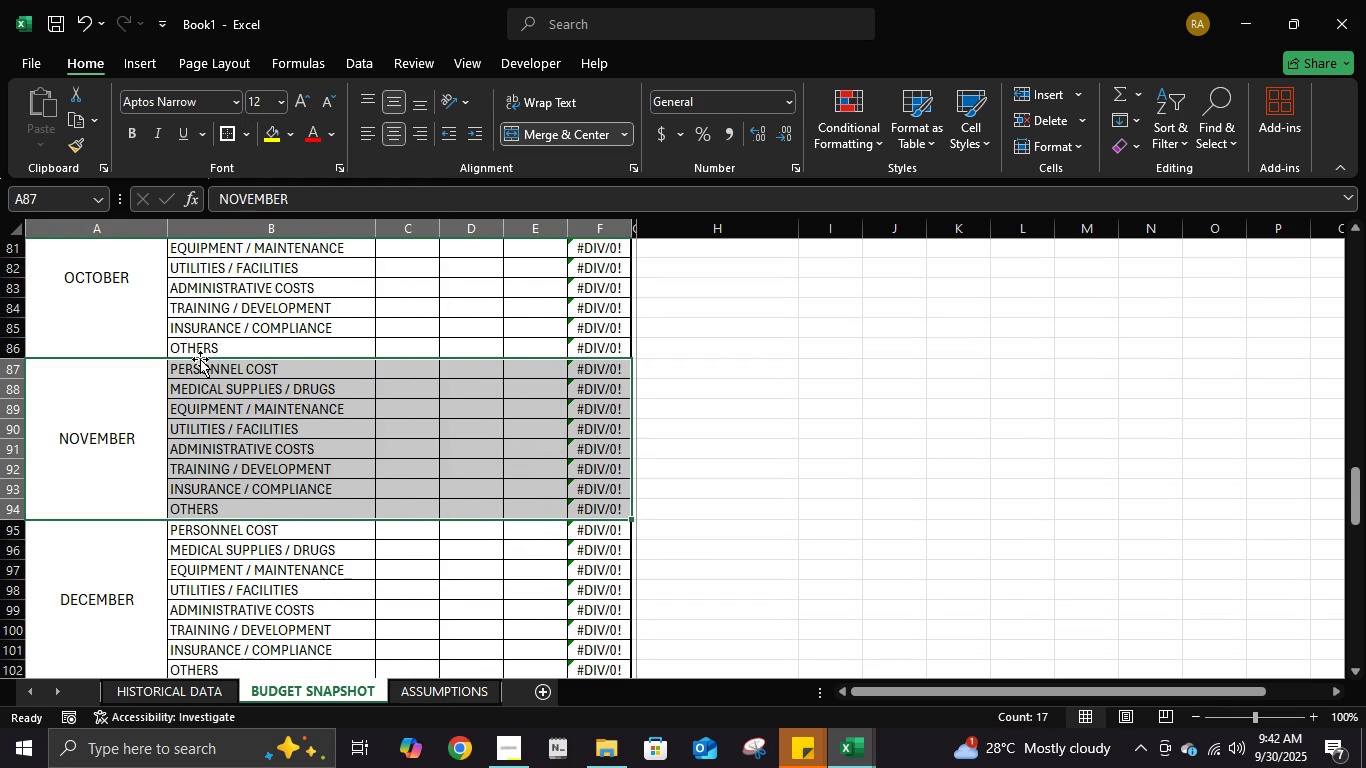 
scroll: coordinate [200, 359], scroll_direction: up, amount: 2.0
 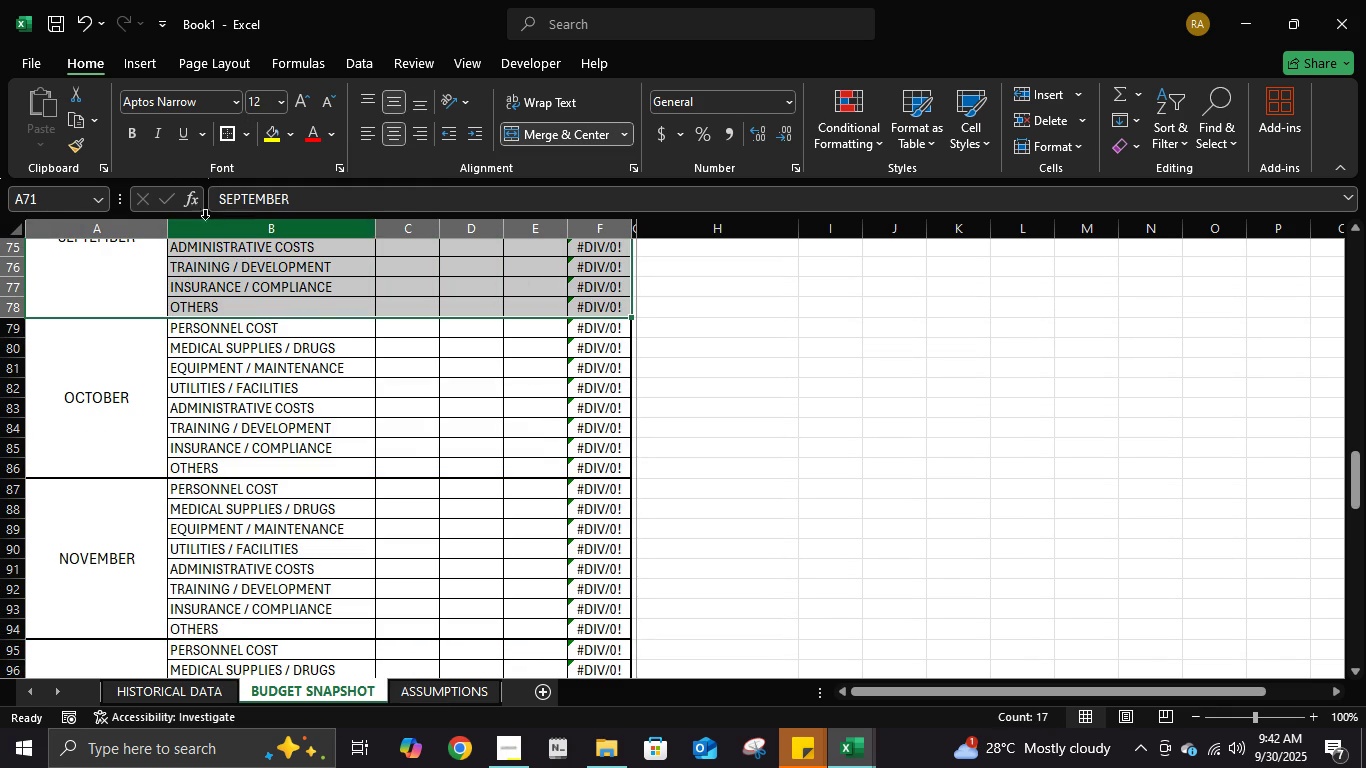 
left_click([220, 128])
 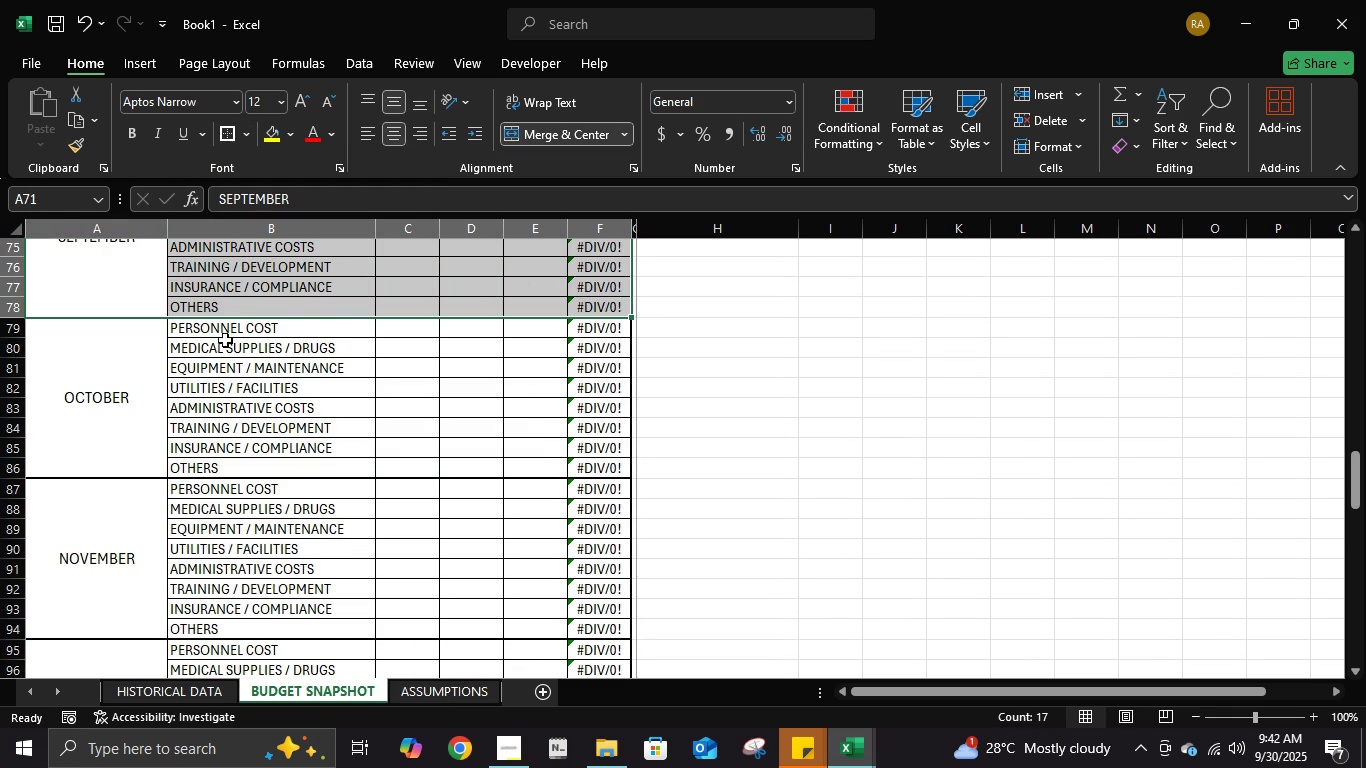 
scroll: coordinate [225, 340], scroll_direction: up, amount: 6.0
 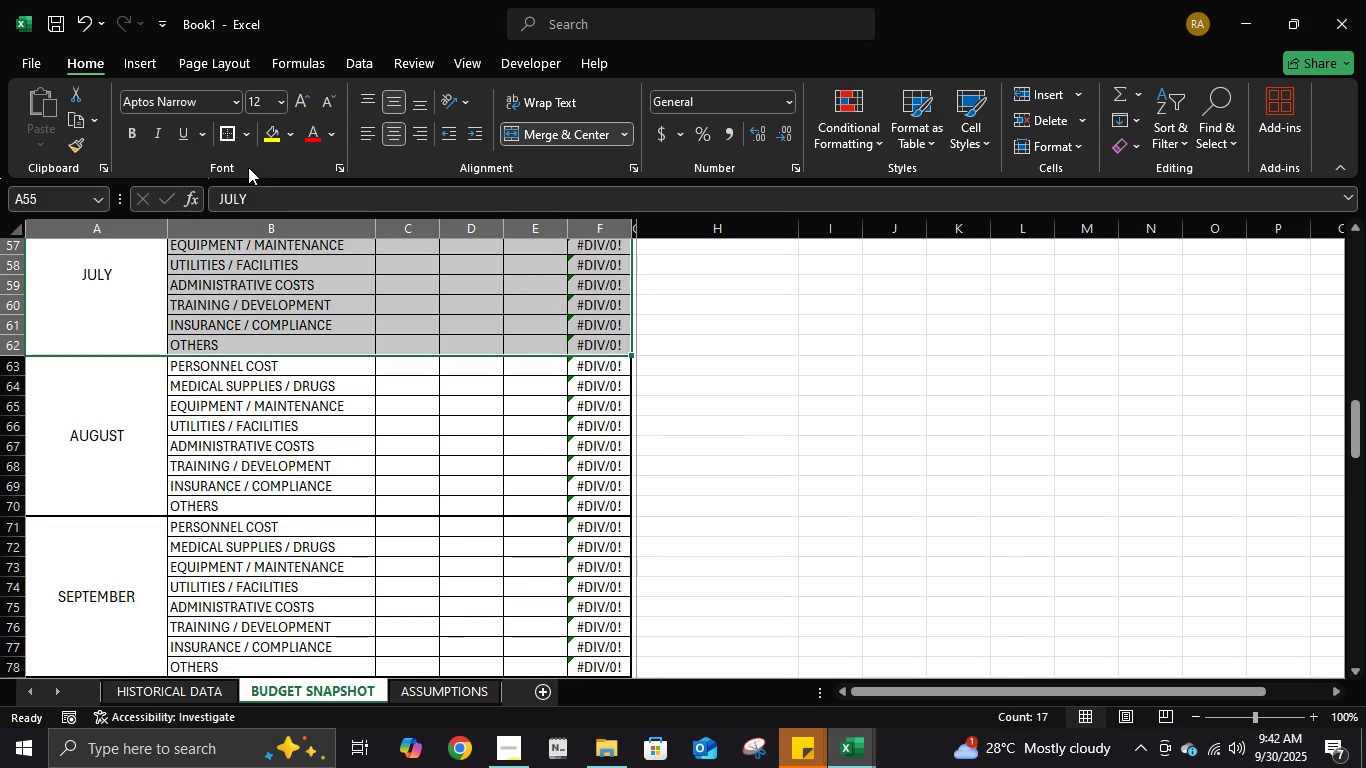 
left_click([229, 139])
 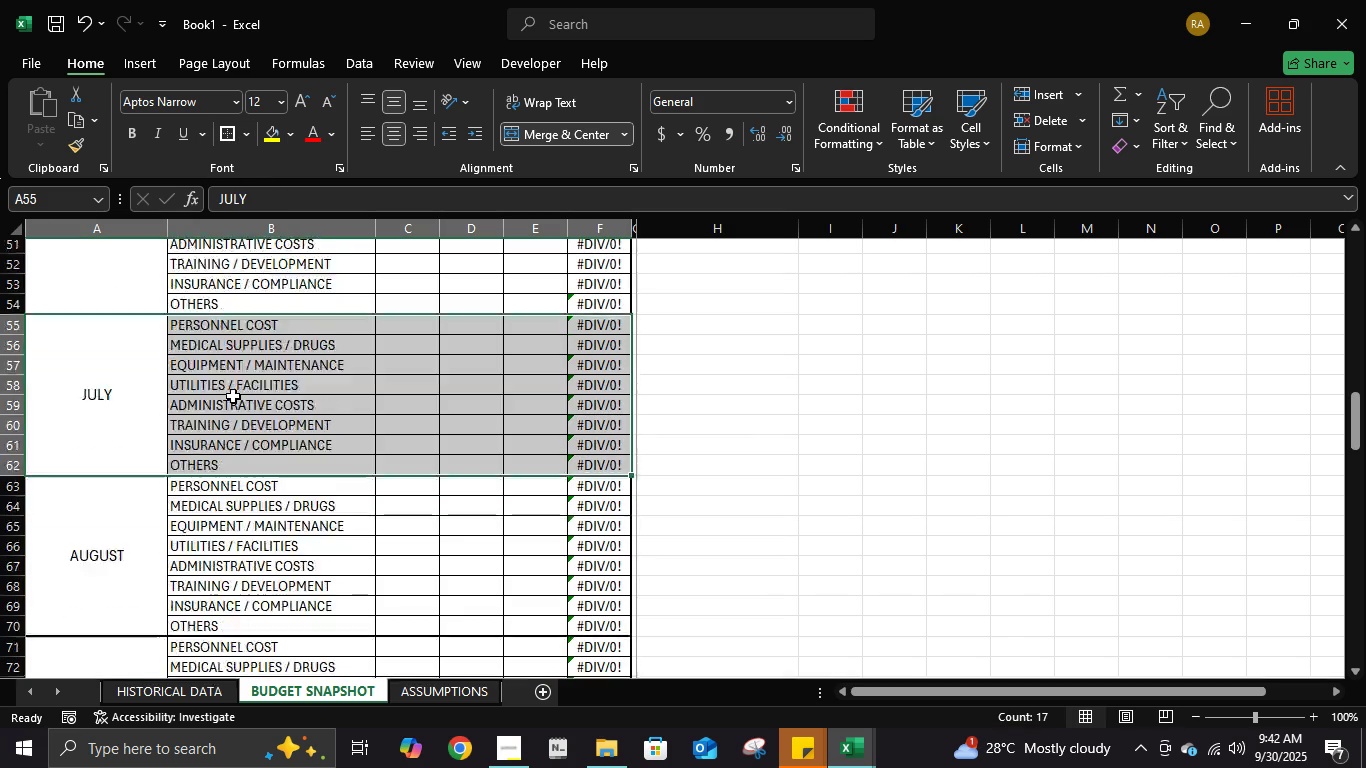 
scroll: coordinate [232, 398], scroll_direction: up, amount: 7.0
 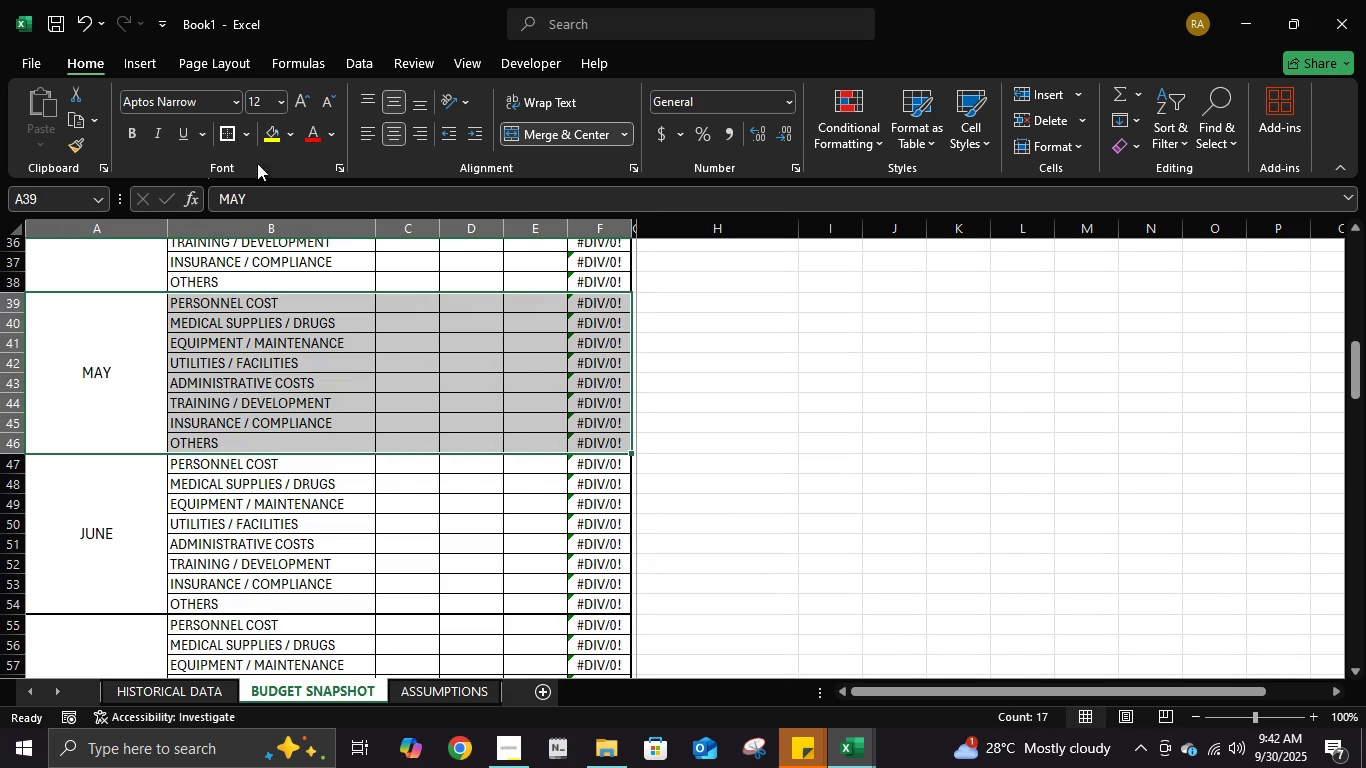 
left_click([233, 136])
 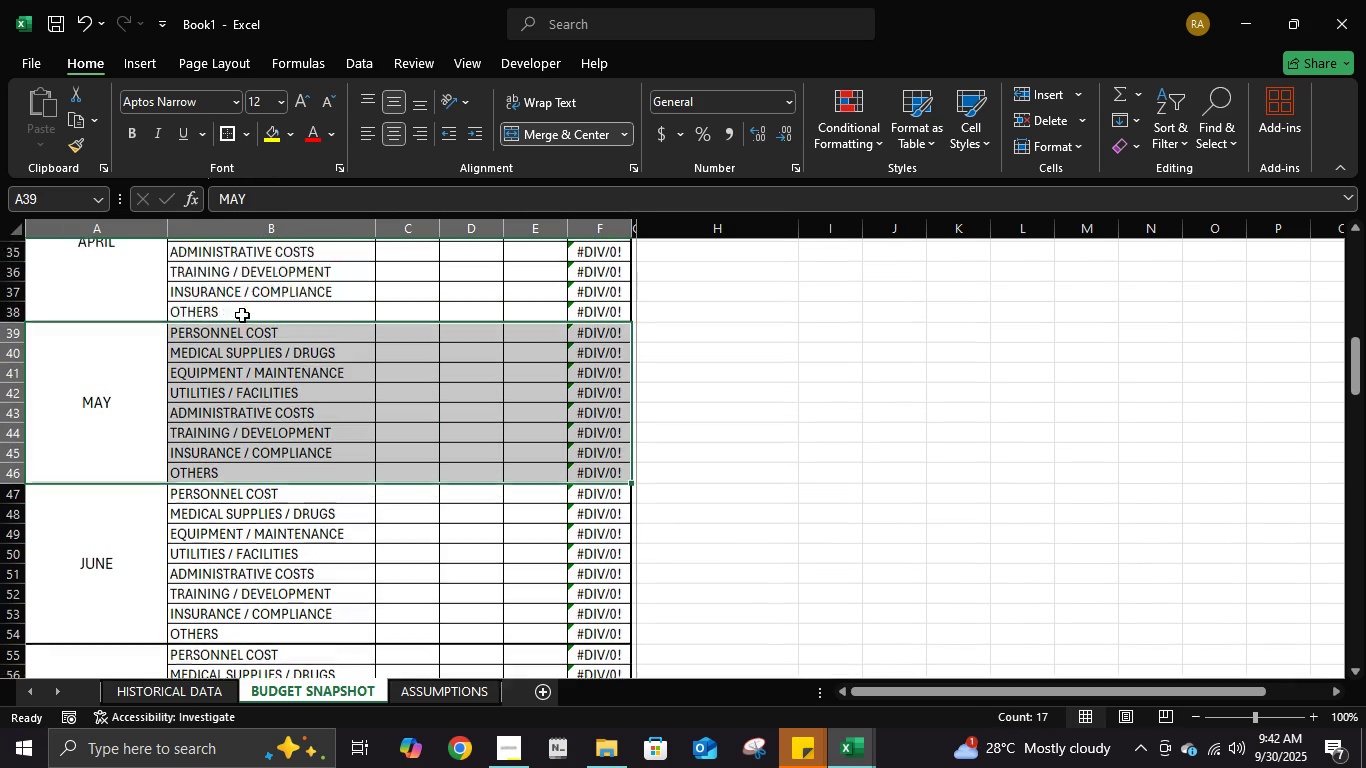 
scroll: coordinate [244, 319], scroll_direction: up, amount: 4.0
 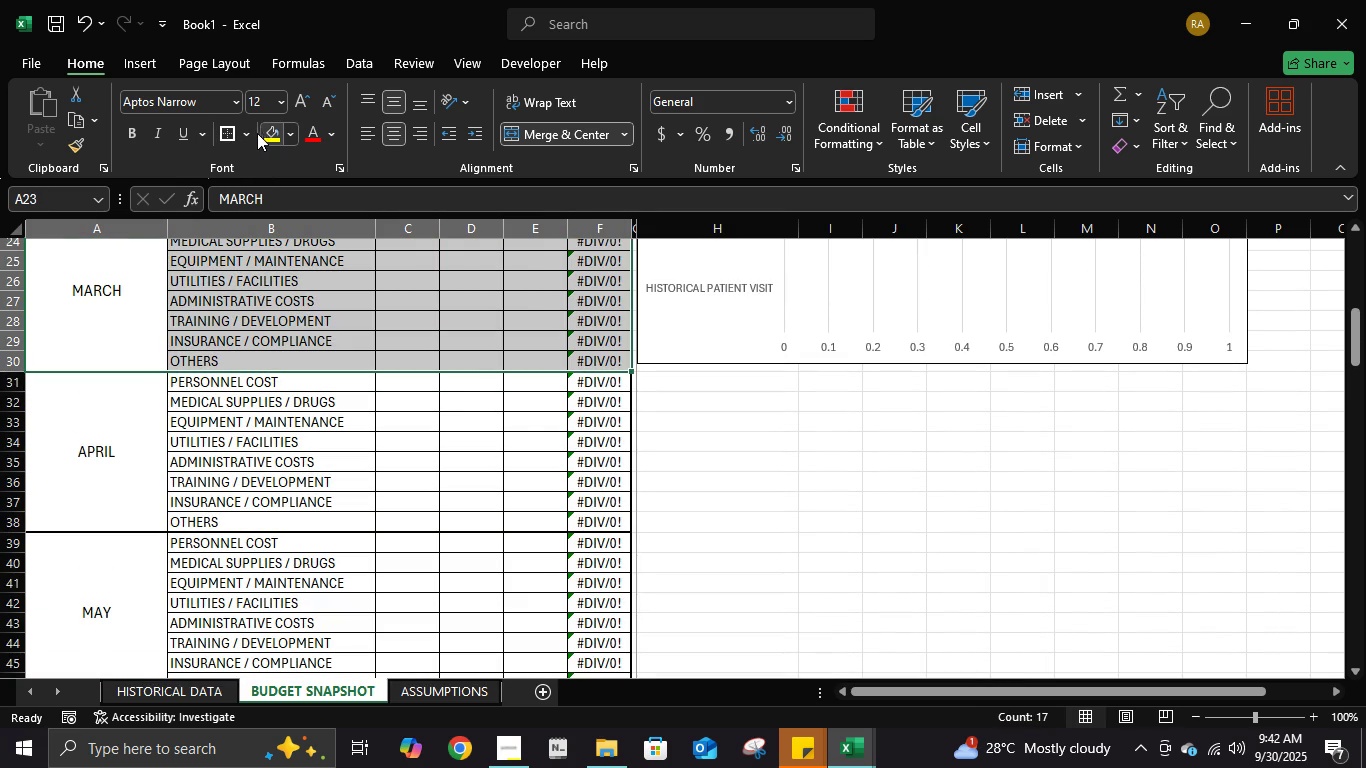 
left_click([234, 125])
 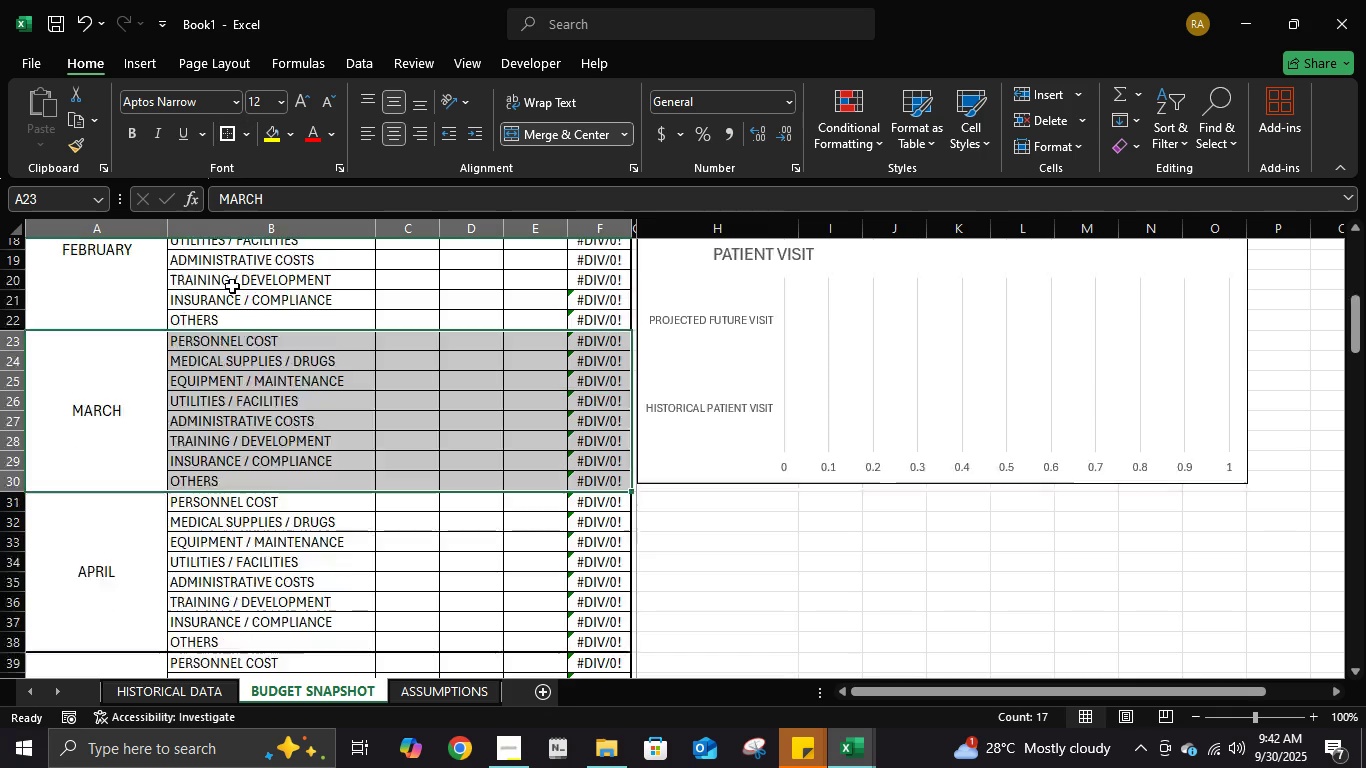 
scroll: coordinate [259, 326], scroll_direction: up, amount: 6.0
 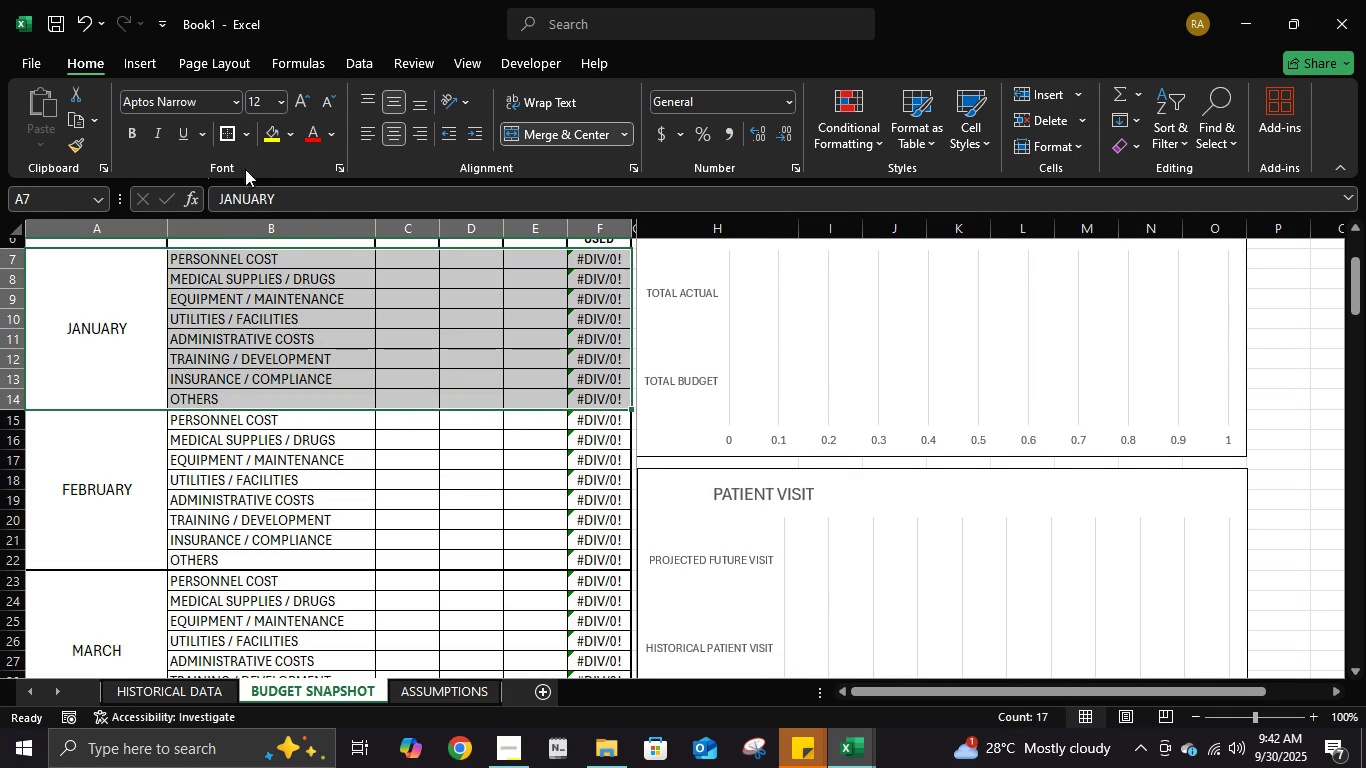 
left_click([226, 138])
 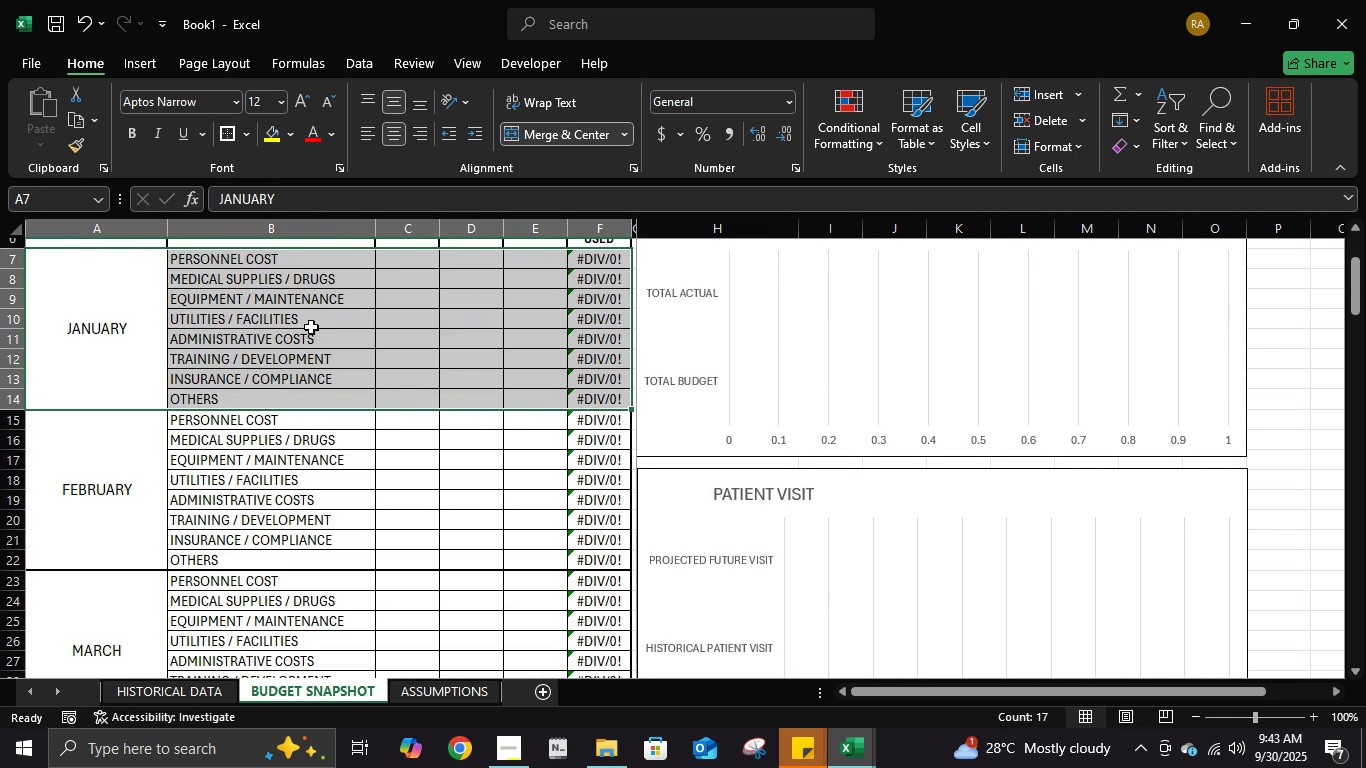 
scroll: coordinate [311, 327], scroll_direction: up, amount: 3.0
 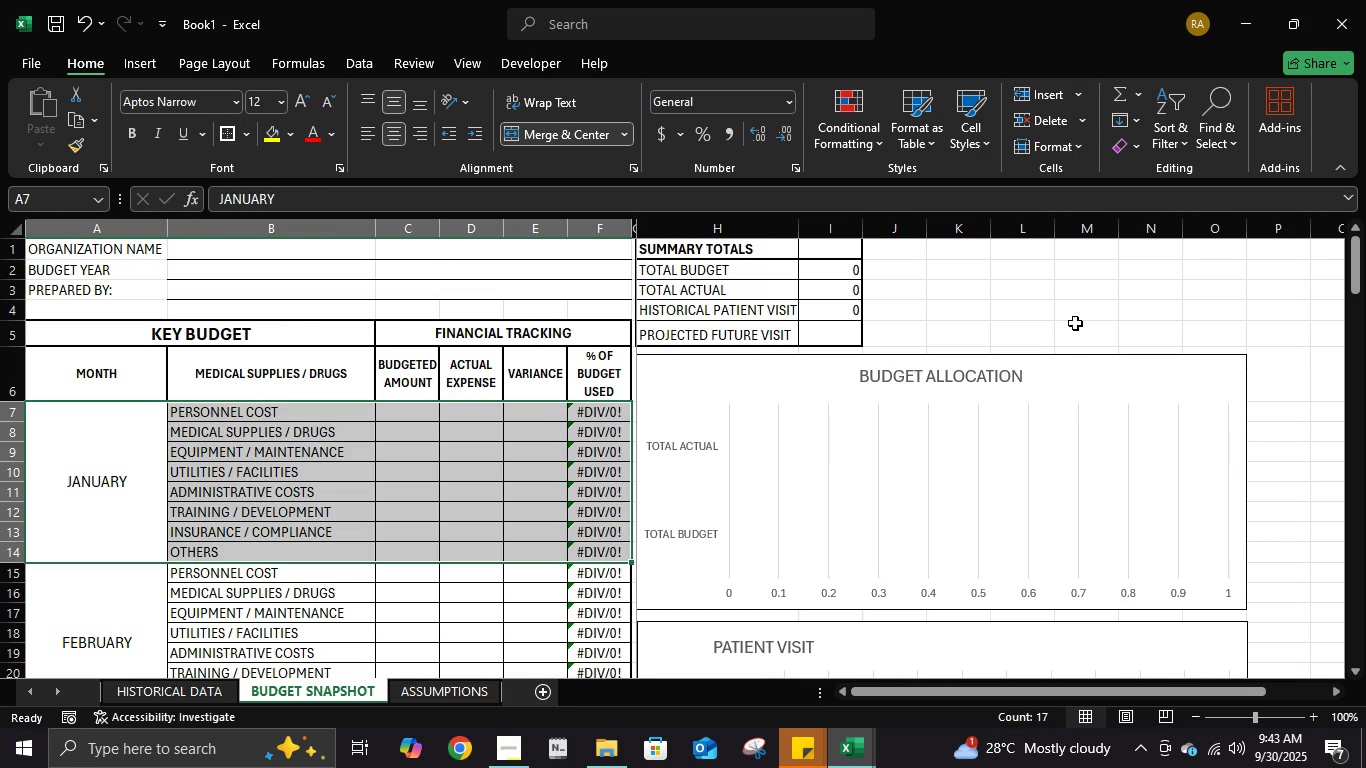 
left_click([1075, 321])
 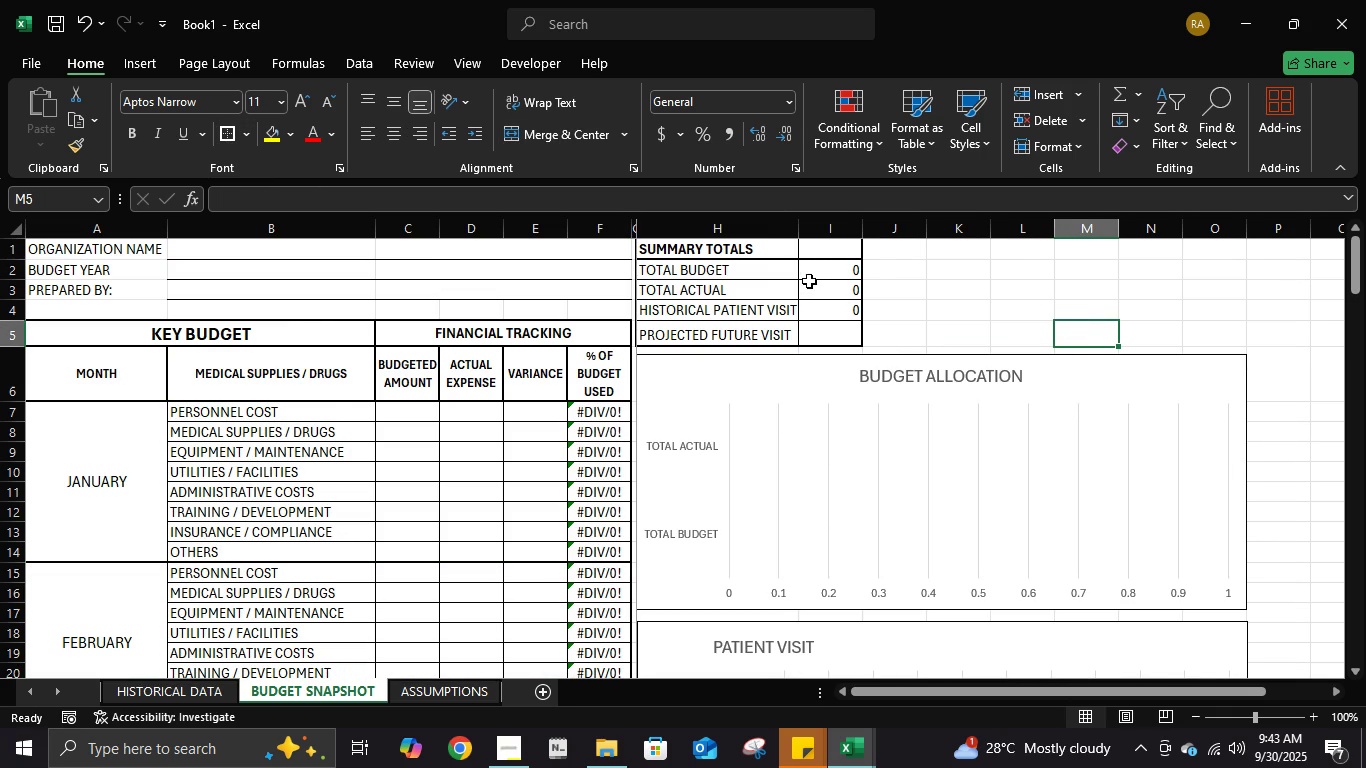 
left_click([809, 278])
 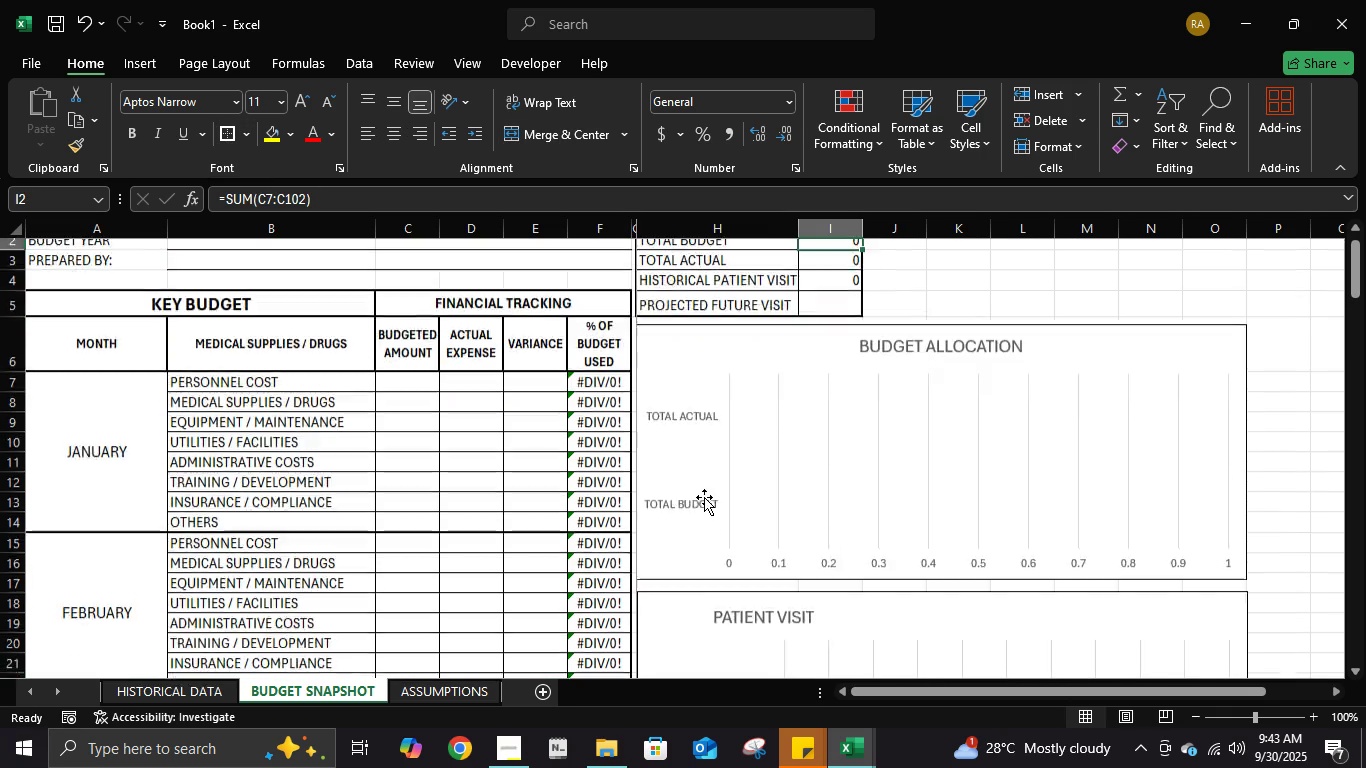 
scroll: coordinate [704, 497], scroll_direction: down, amount: 32.0
 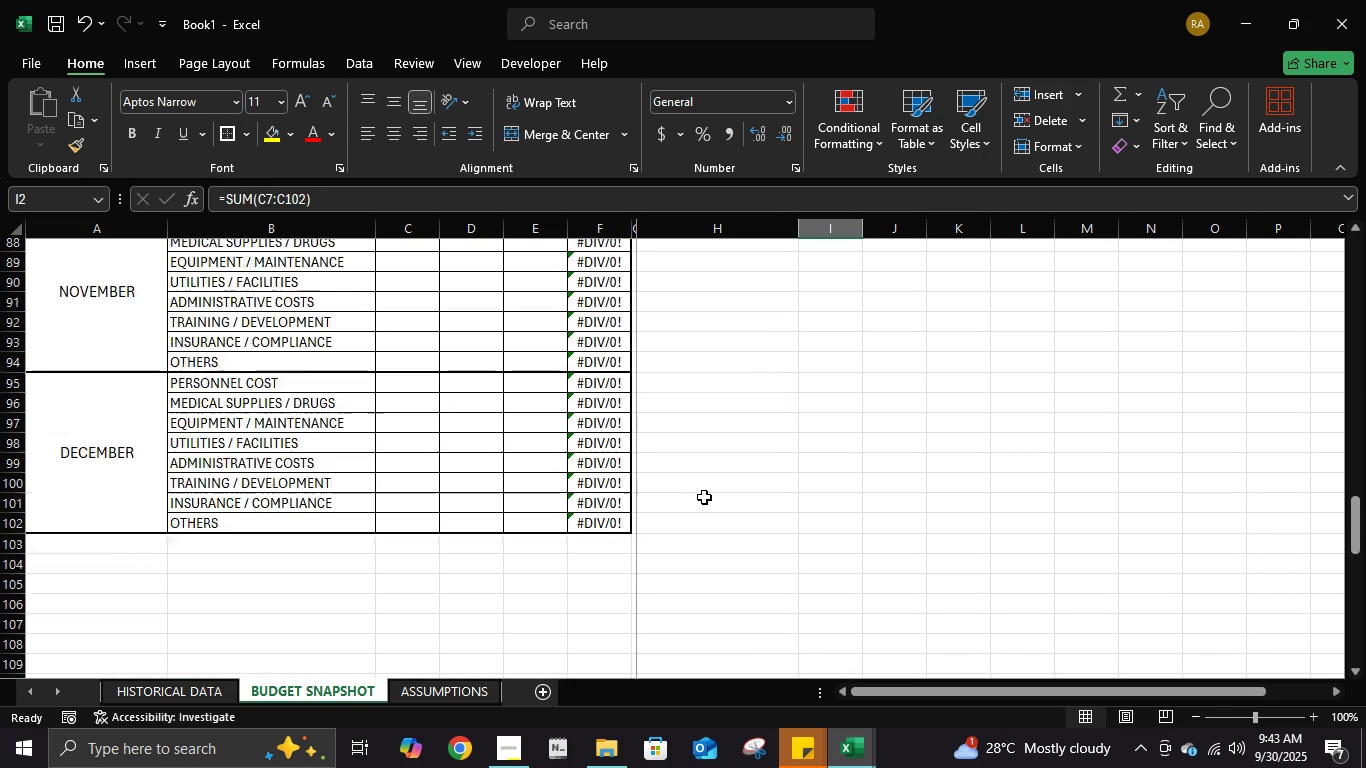 
scroll: coordinate [704, 497], scroll_direction: up, amount: 4.0
 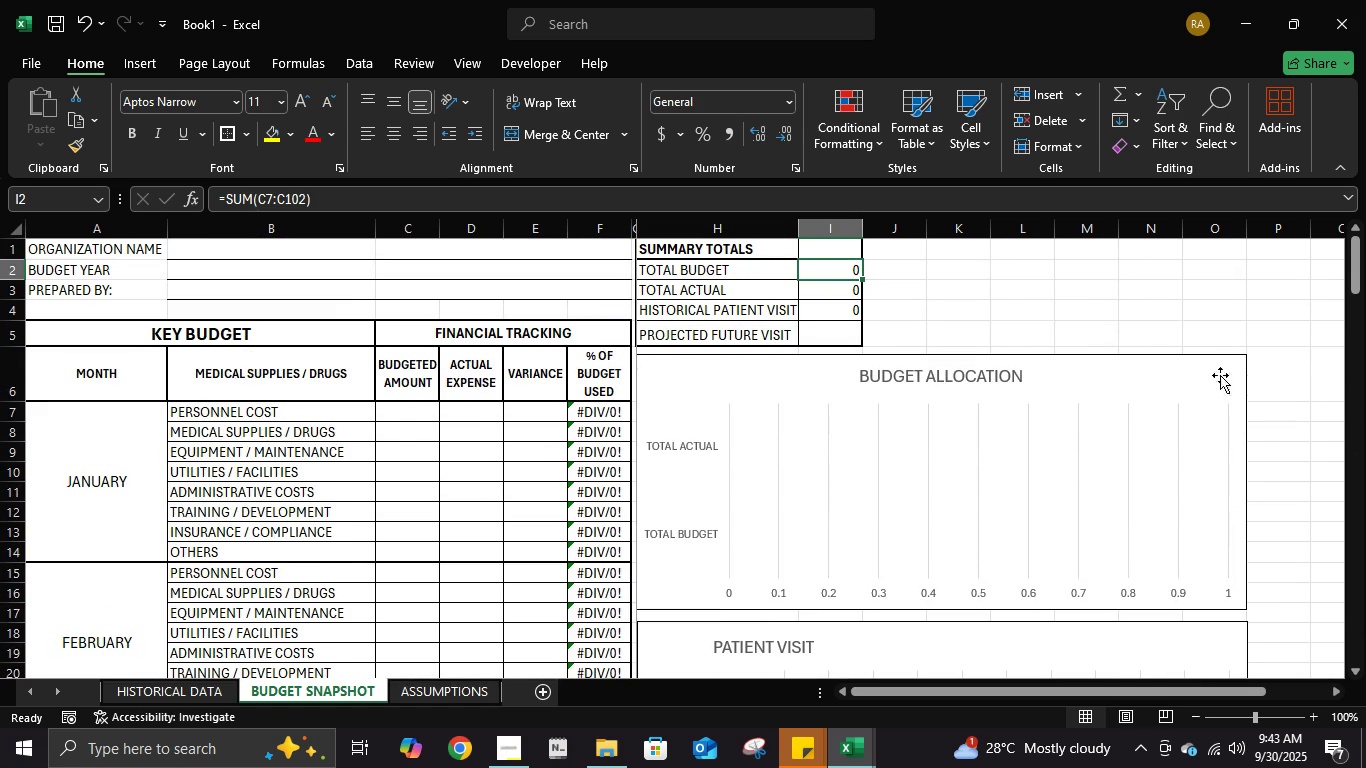 
scroll: coordinate [933, 421], scroll_direction: down, amount: 5.0
 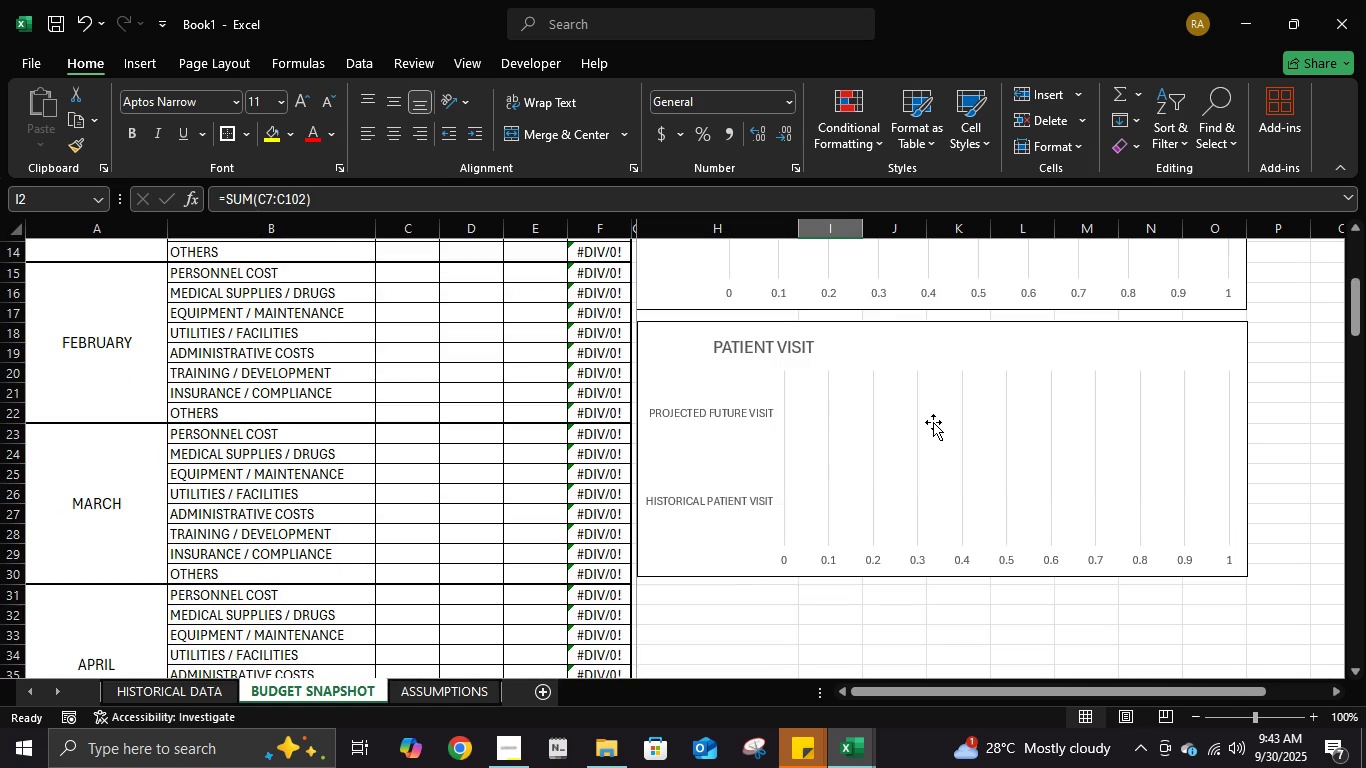 
scroll: coordinate [914, 450], scroll_direction: up, amount: 8.0
 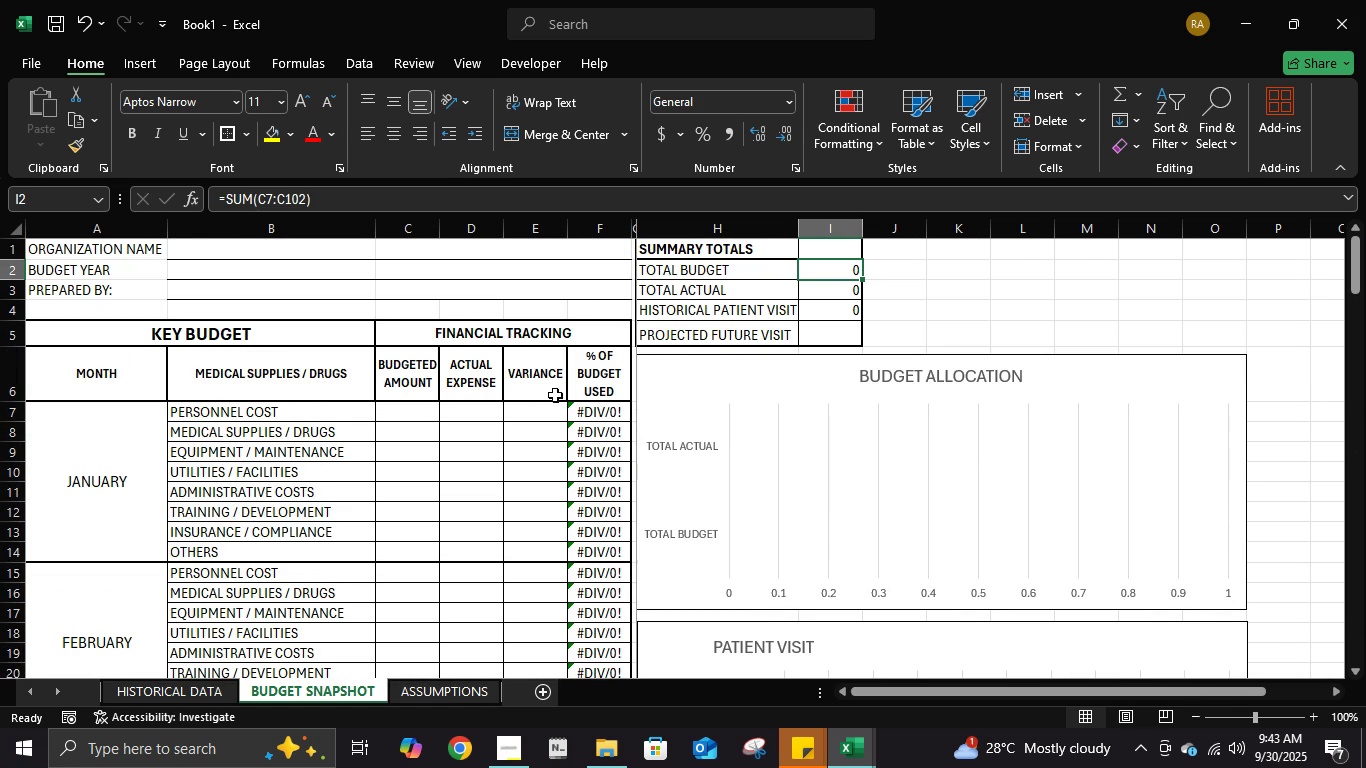 
wait(5.5)
 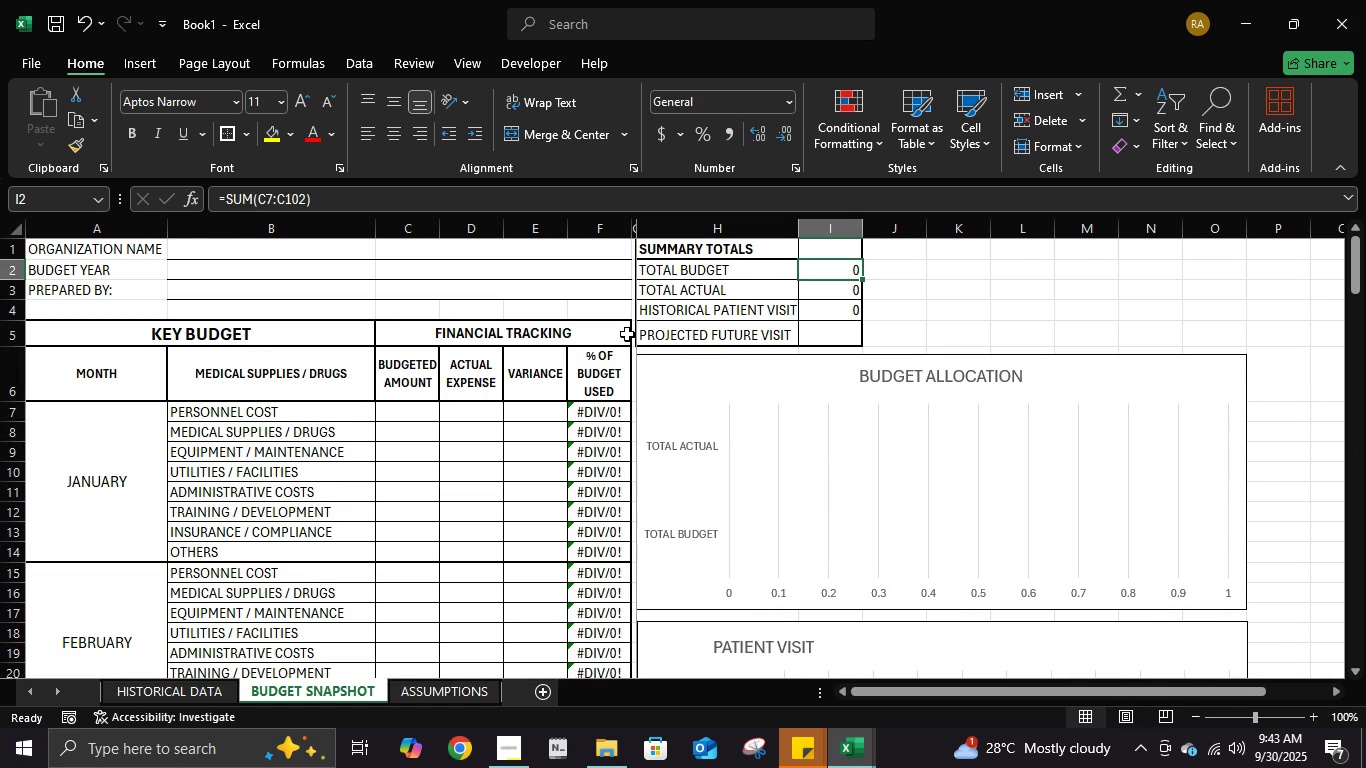 
left_click([109, 384])
 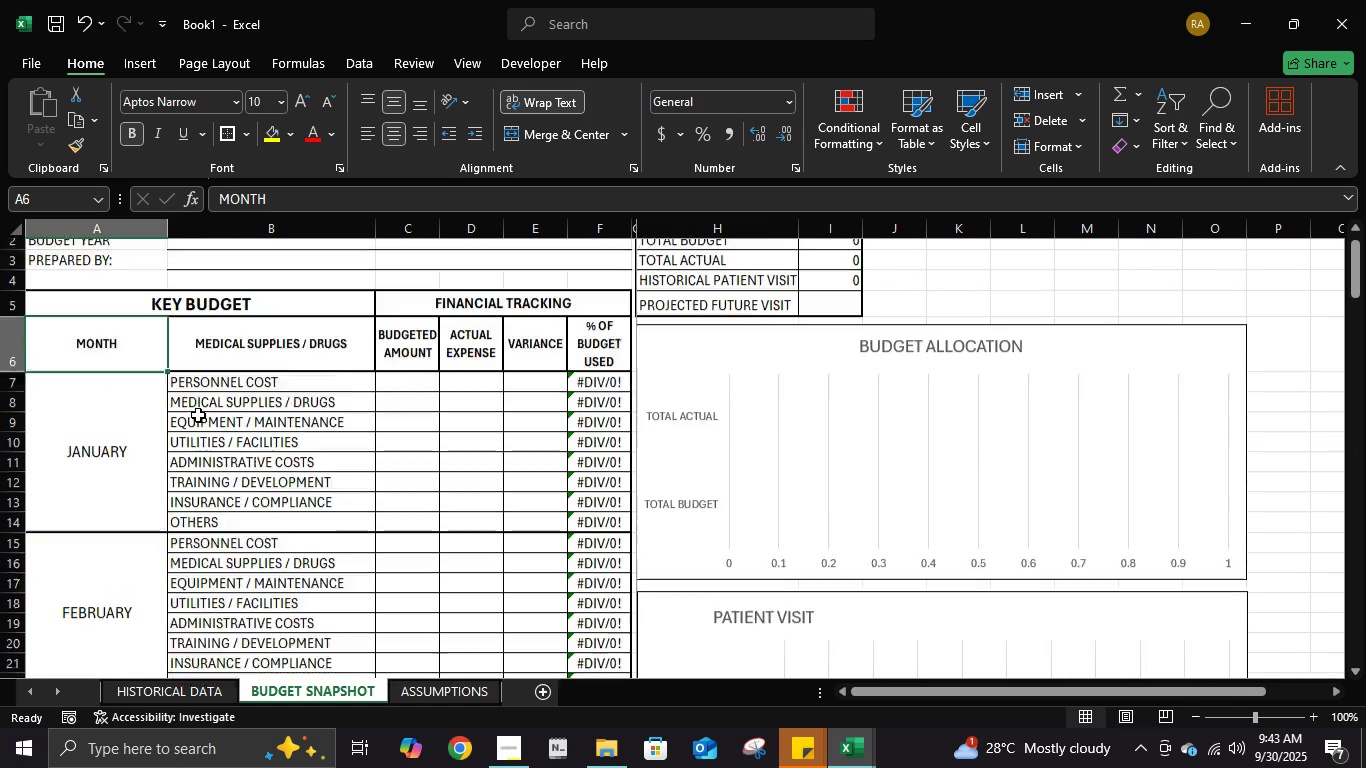 
scroll: coordinate [198, 415], scroll_direction: up, amount: 2.0
 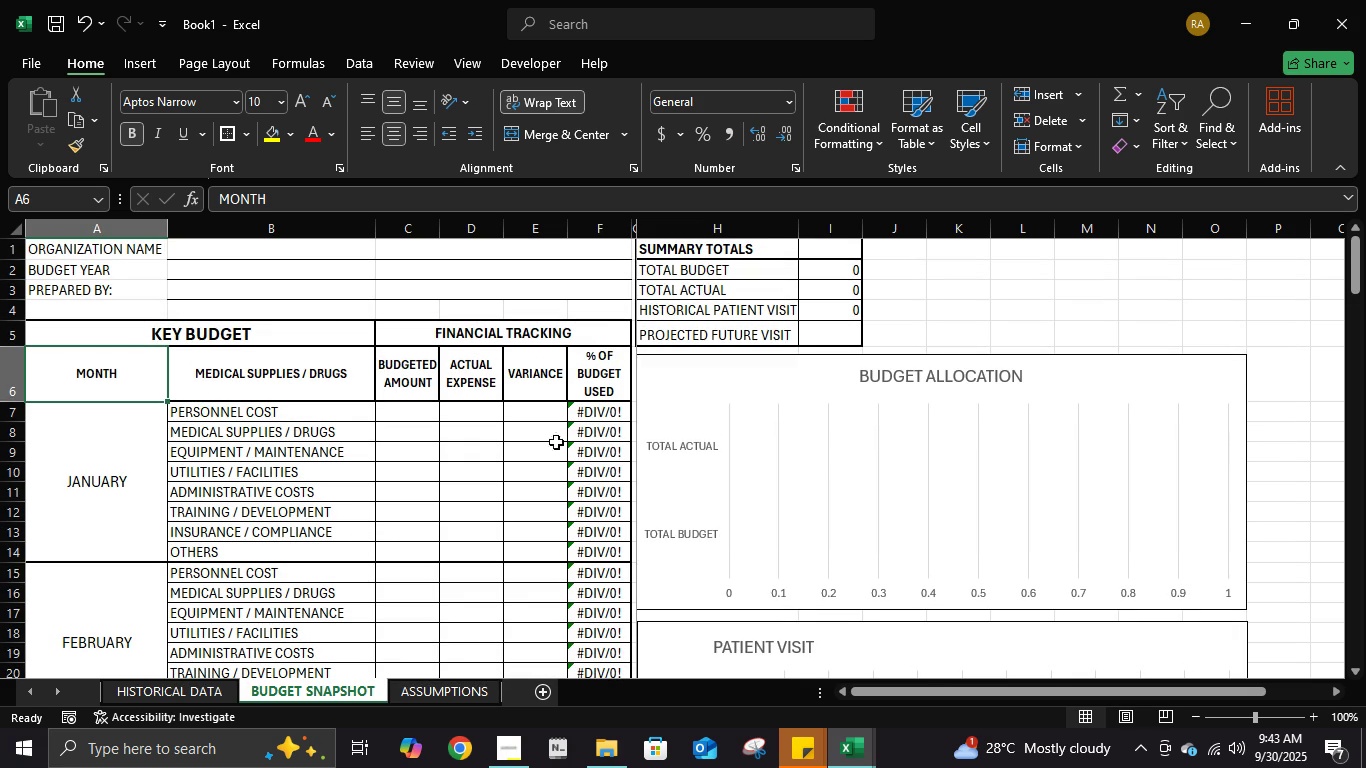 
scroll: coordinate [544, 455], scroll_direction: down, amount: 3.0
 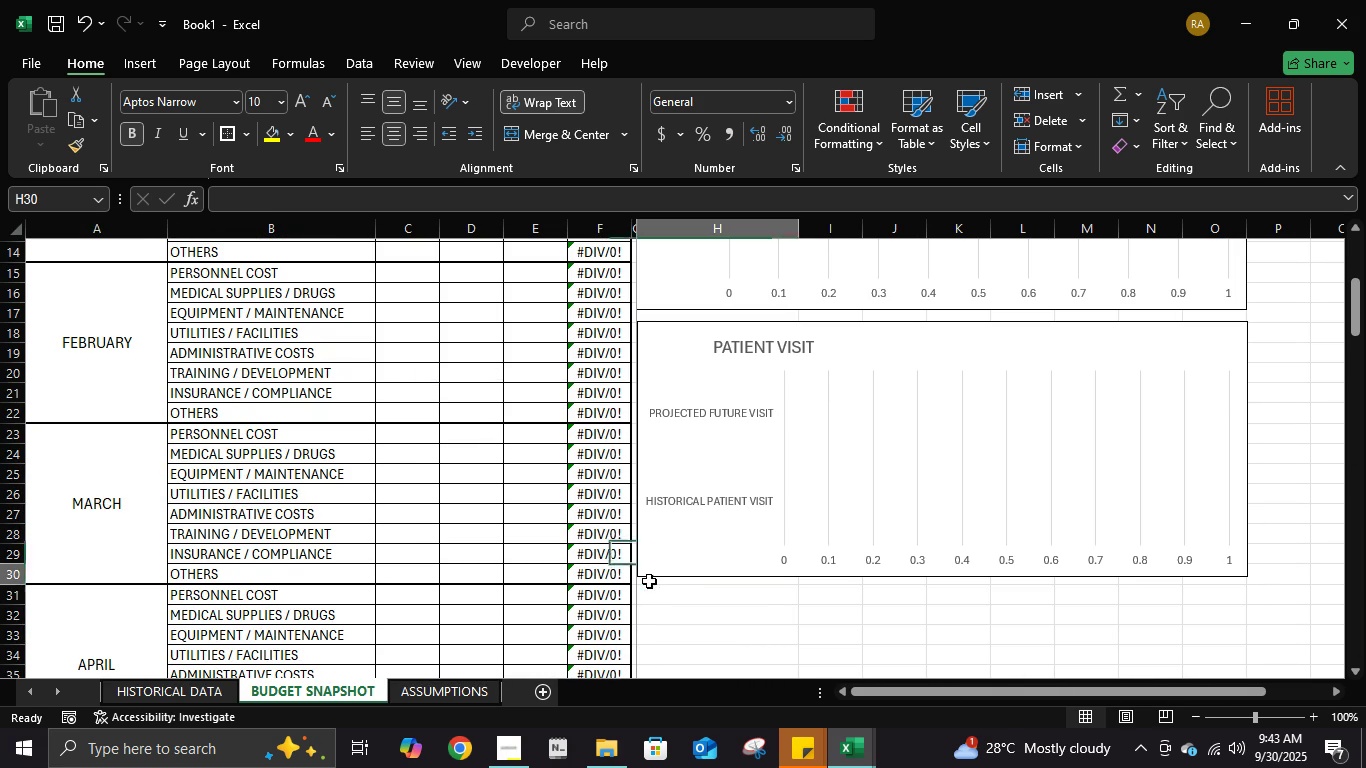 
left_click([649, 581])
 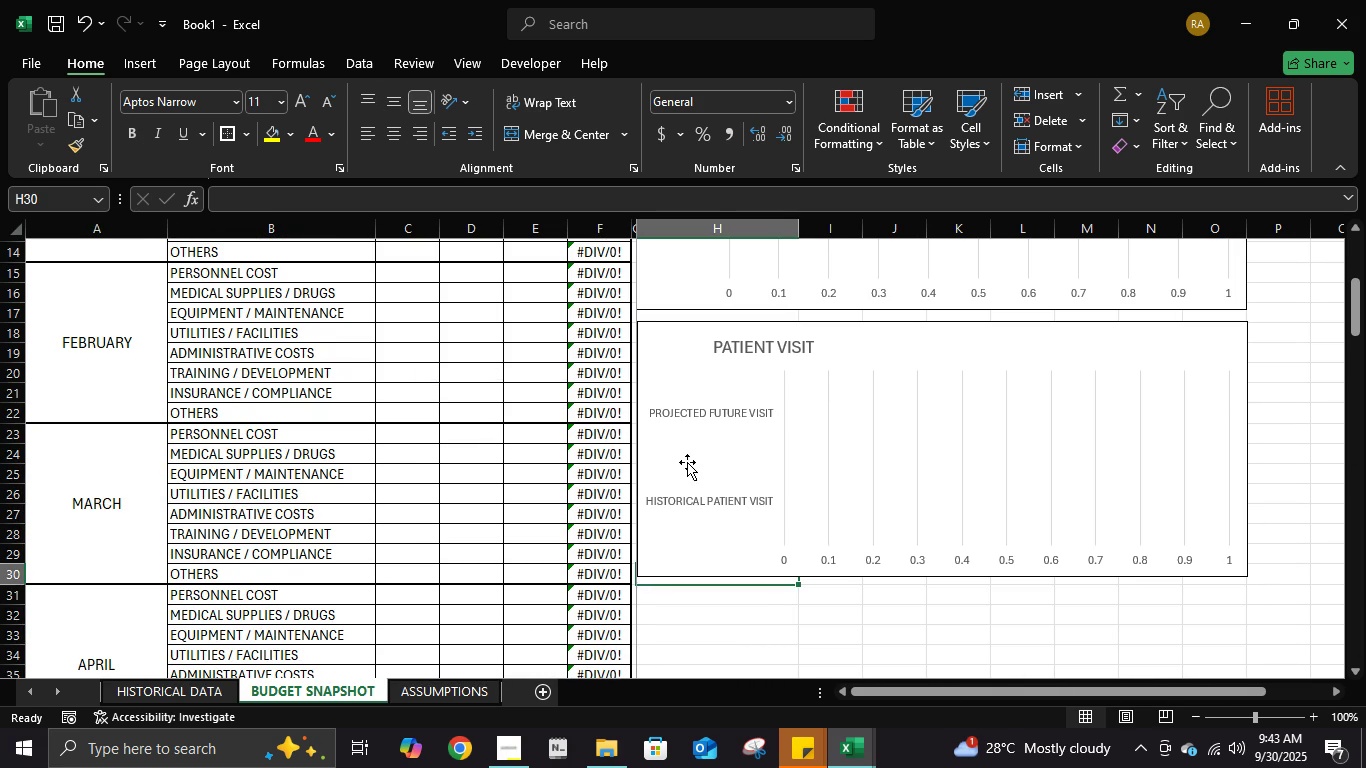 
scroll: coordinate [748, 402], scroll_direction: up, amount: 7.0
 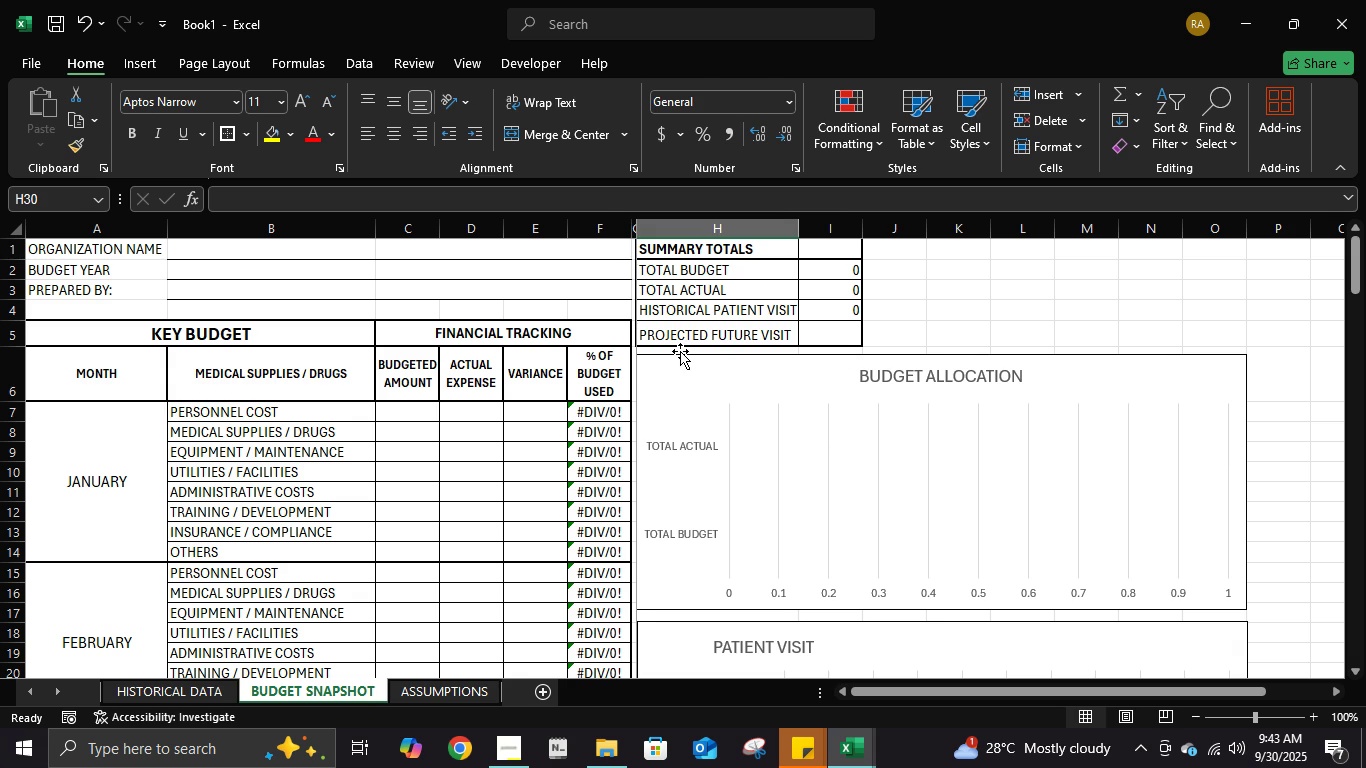 
left_click([680, 351])
 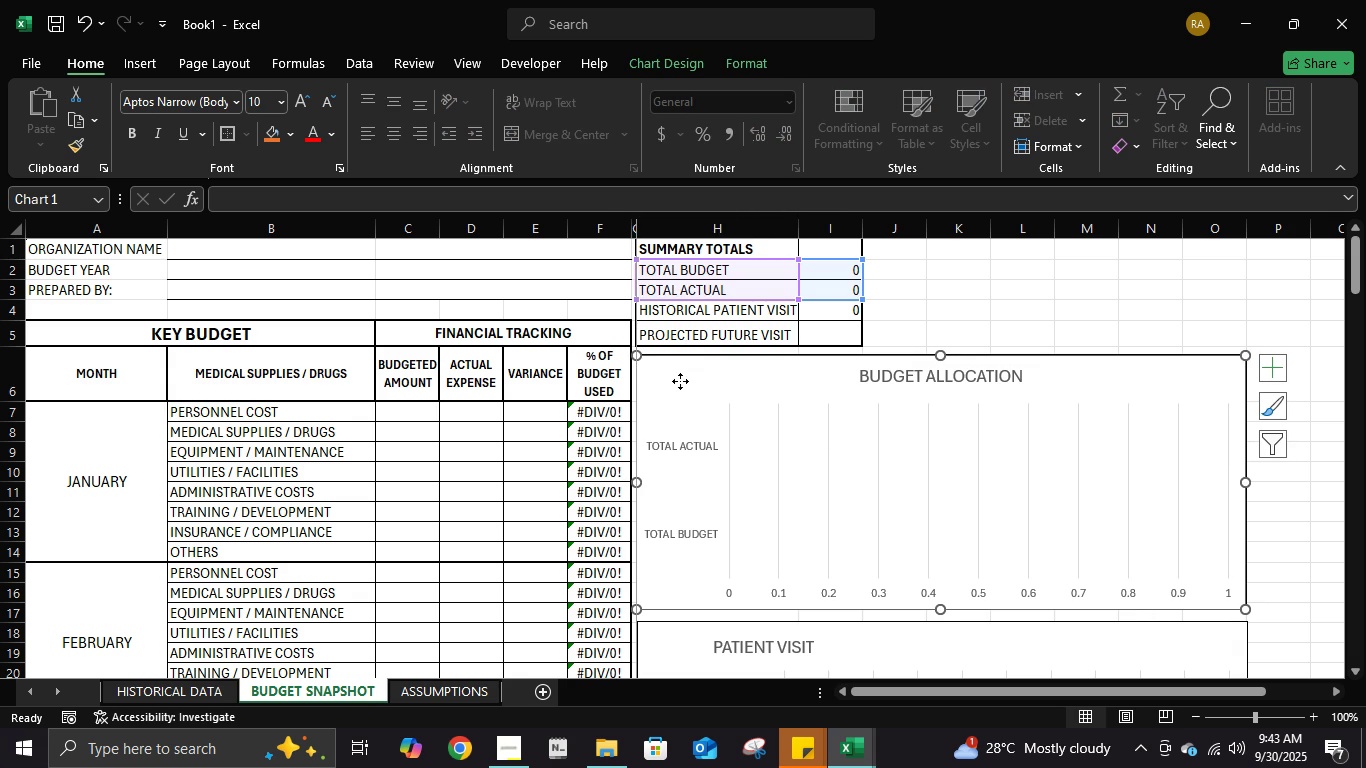 
left_click([680, 381])